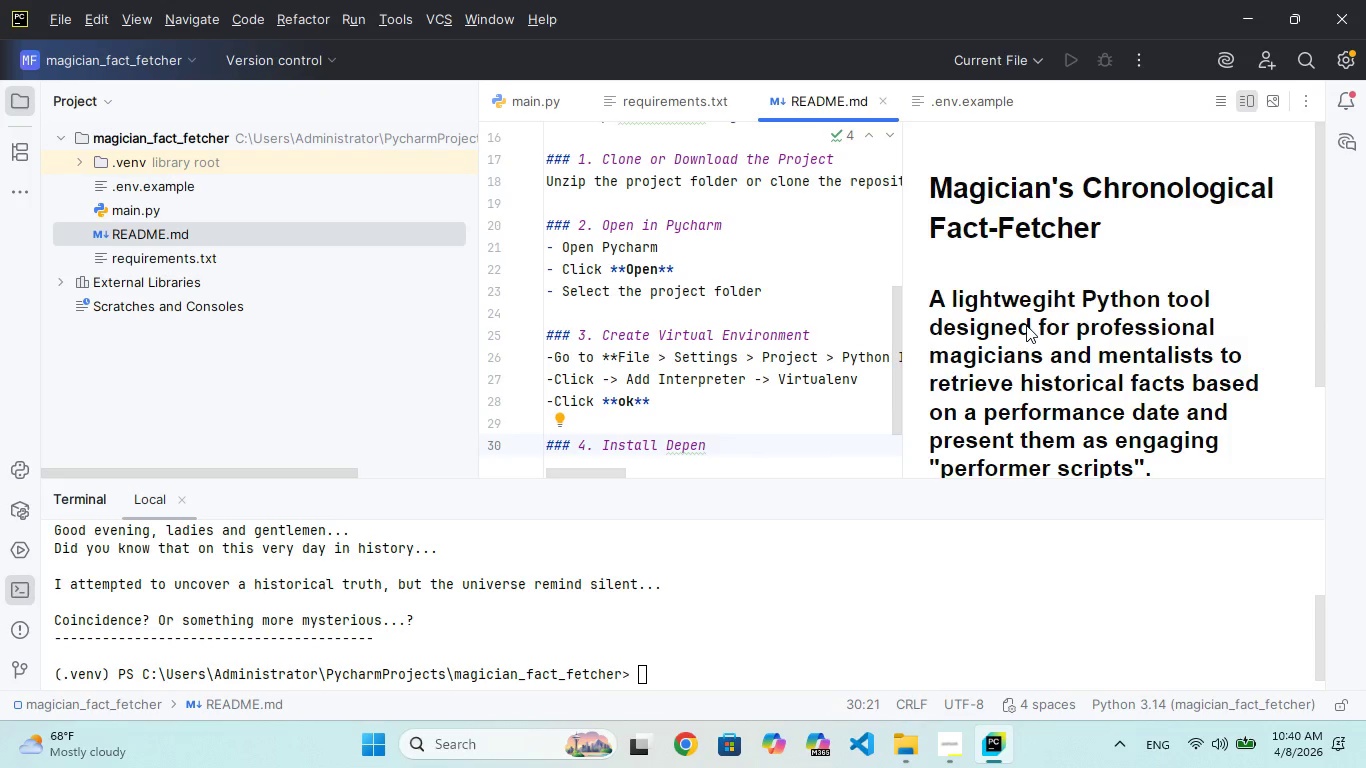 
type(denciess)
key(Backspace)
 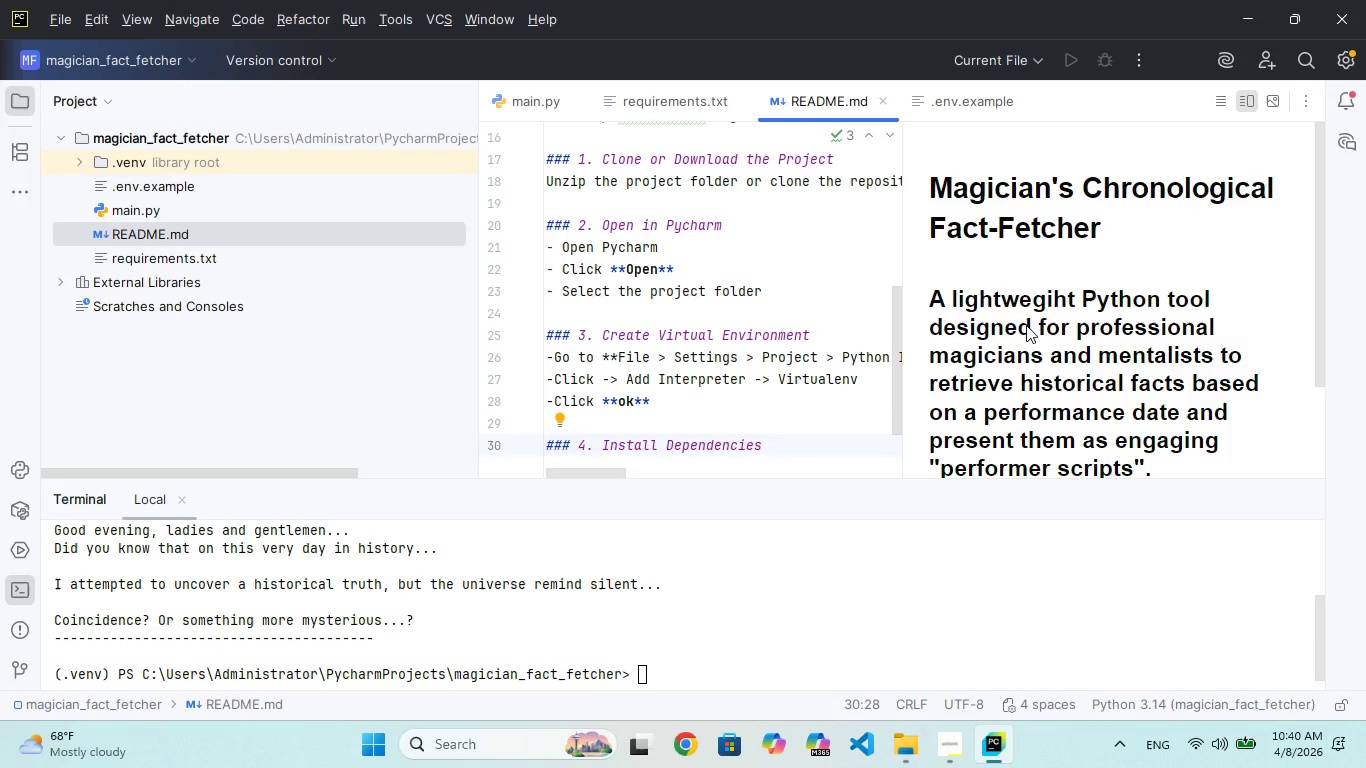 
key(Enter)
 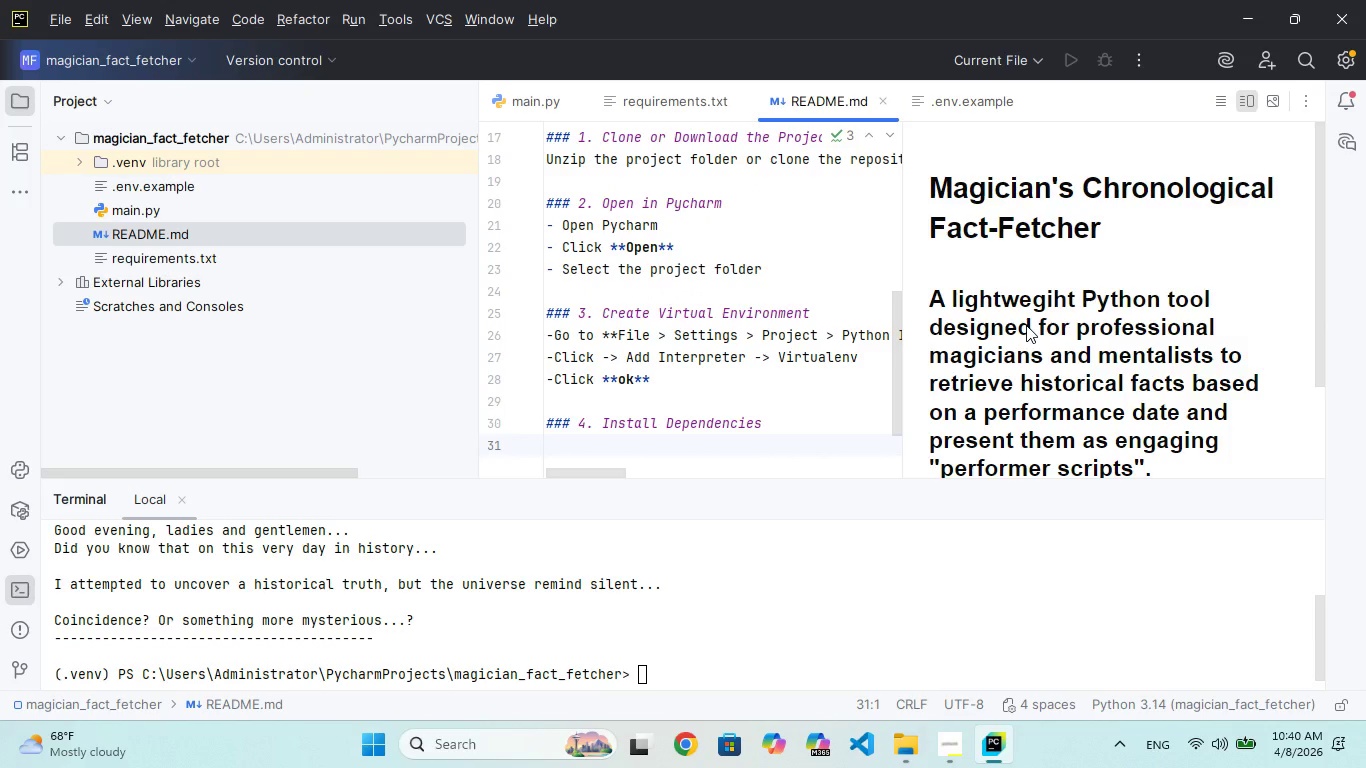 
key(Enter)
 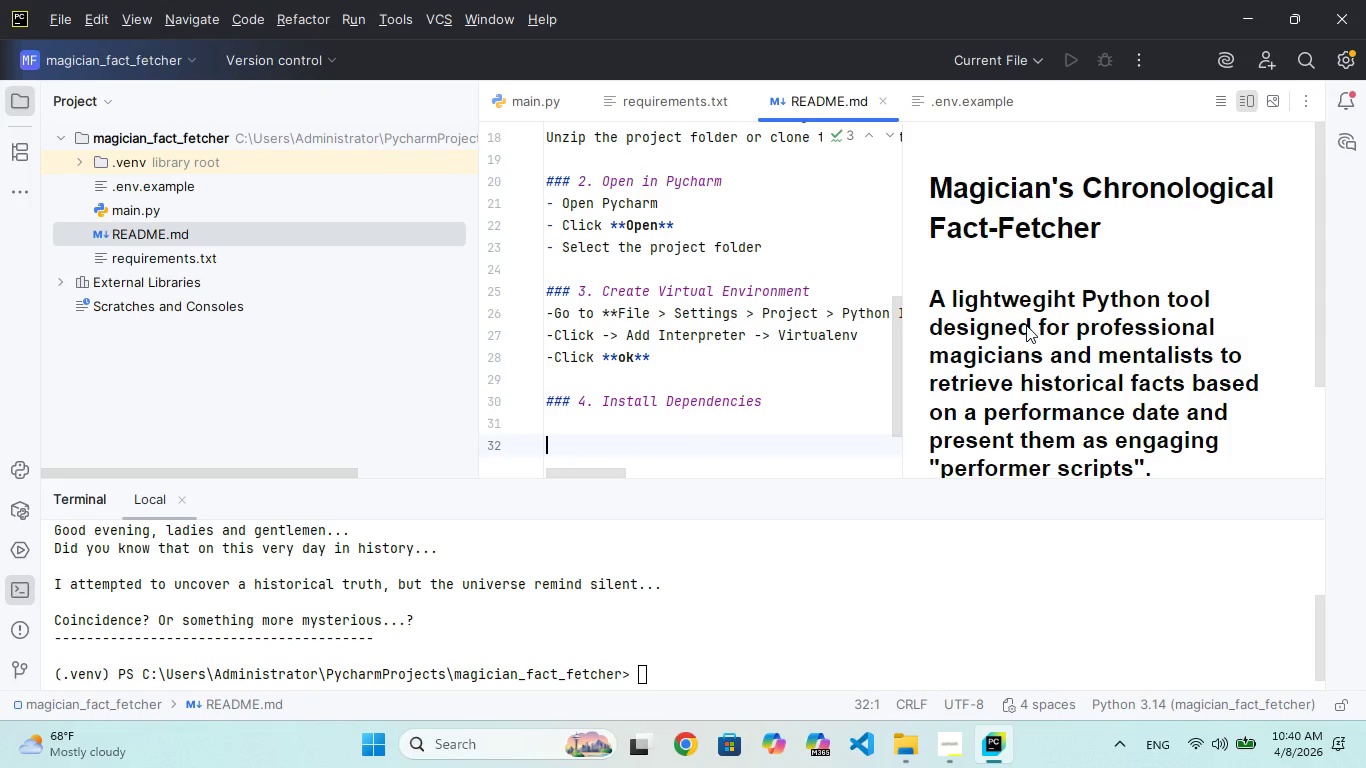 
type(Open install -r requirements.txt)
 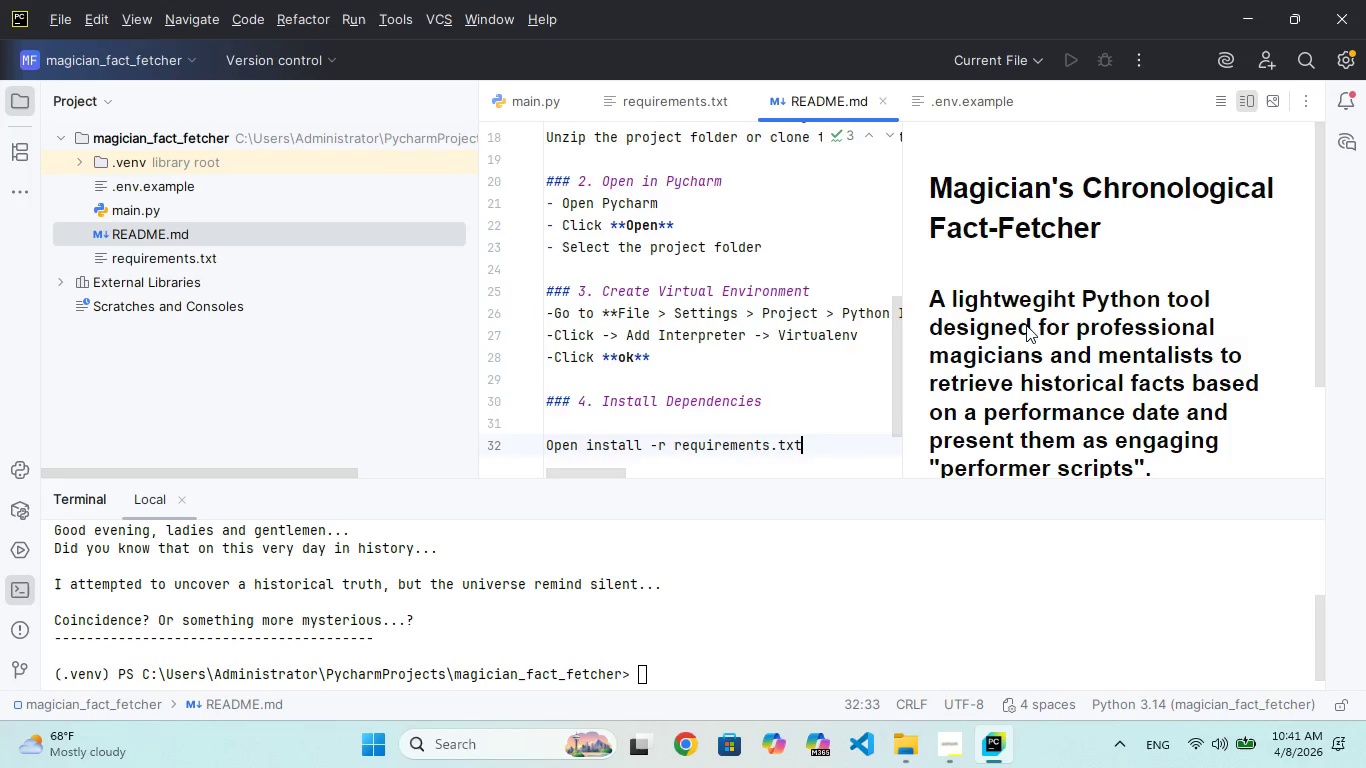 
key(Enter)
 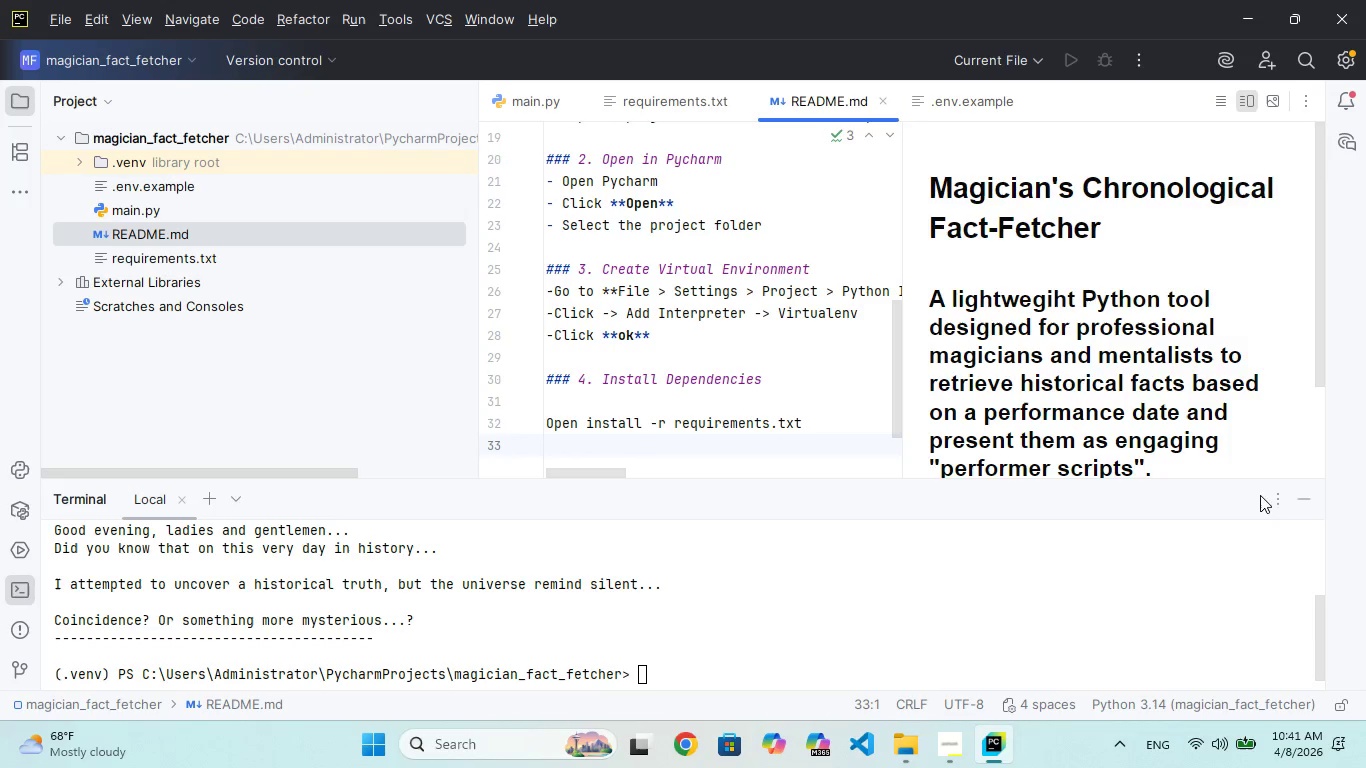 
wait(7.53)
 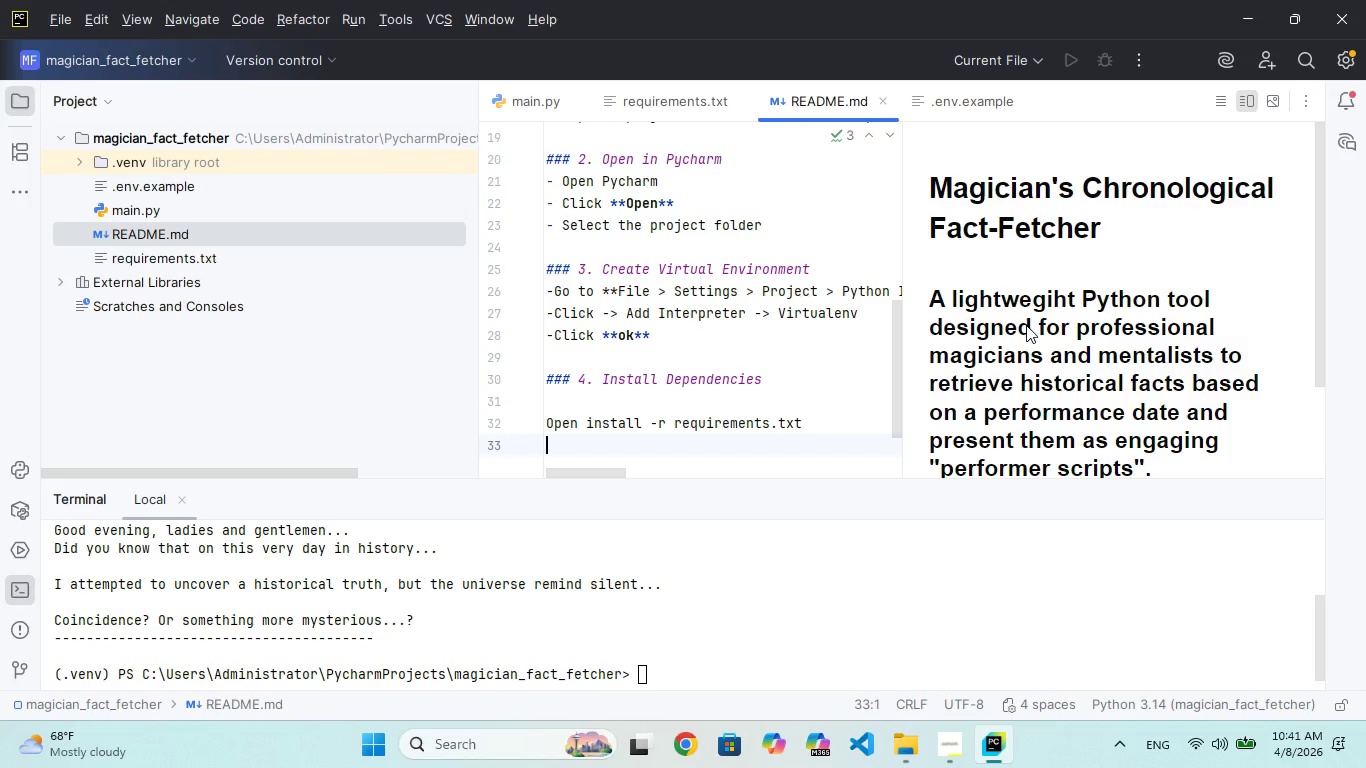 
left_click([826, 355])
 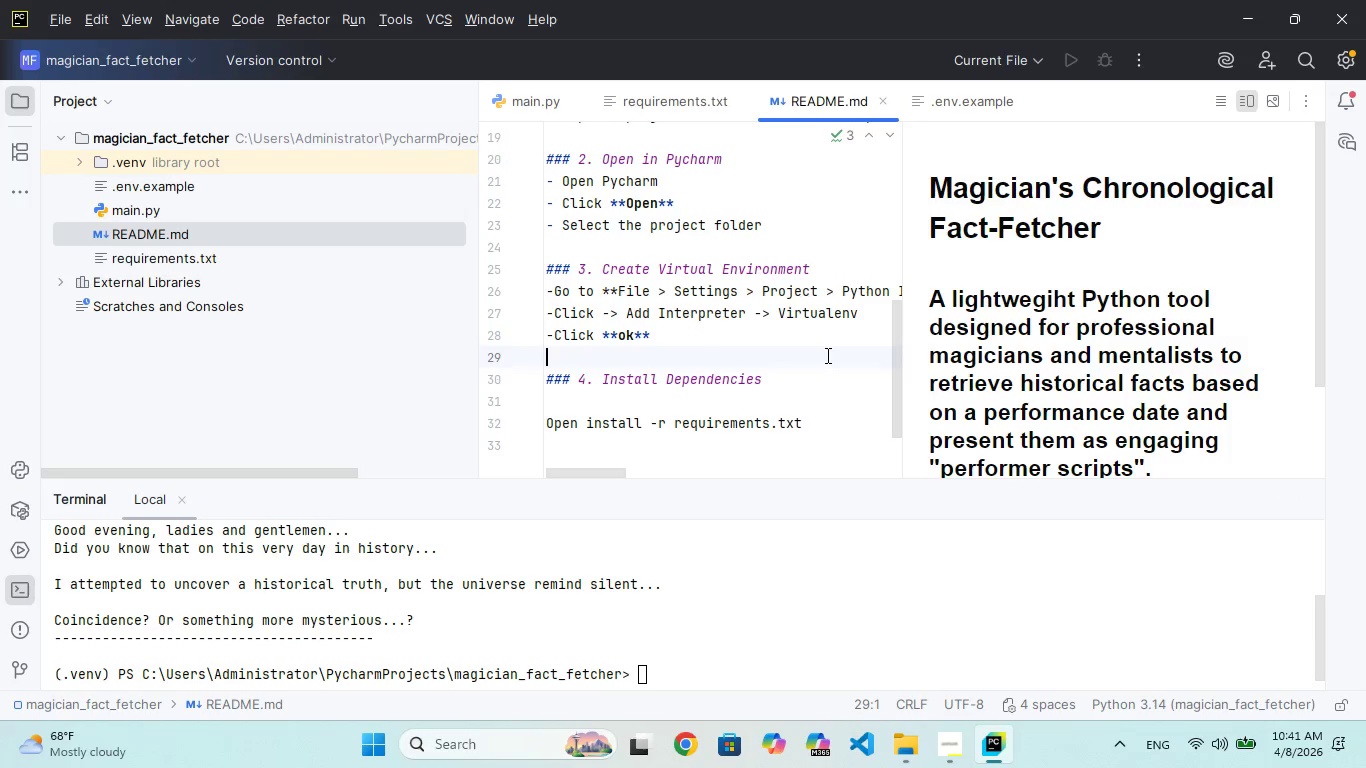 
hold_key(key=ControlLeft, duration=1.64)
 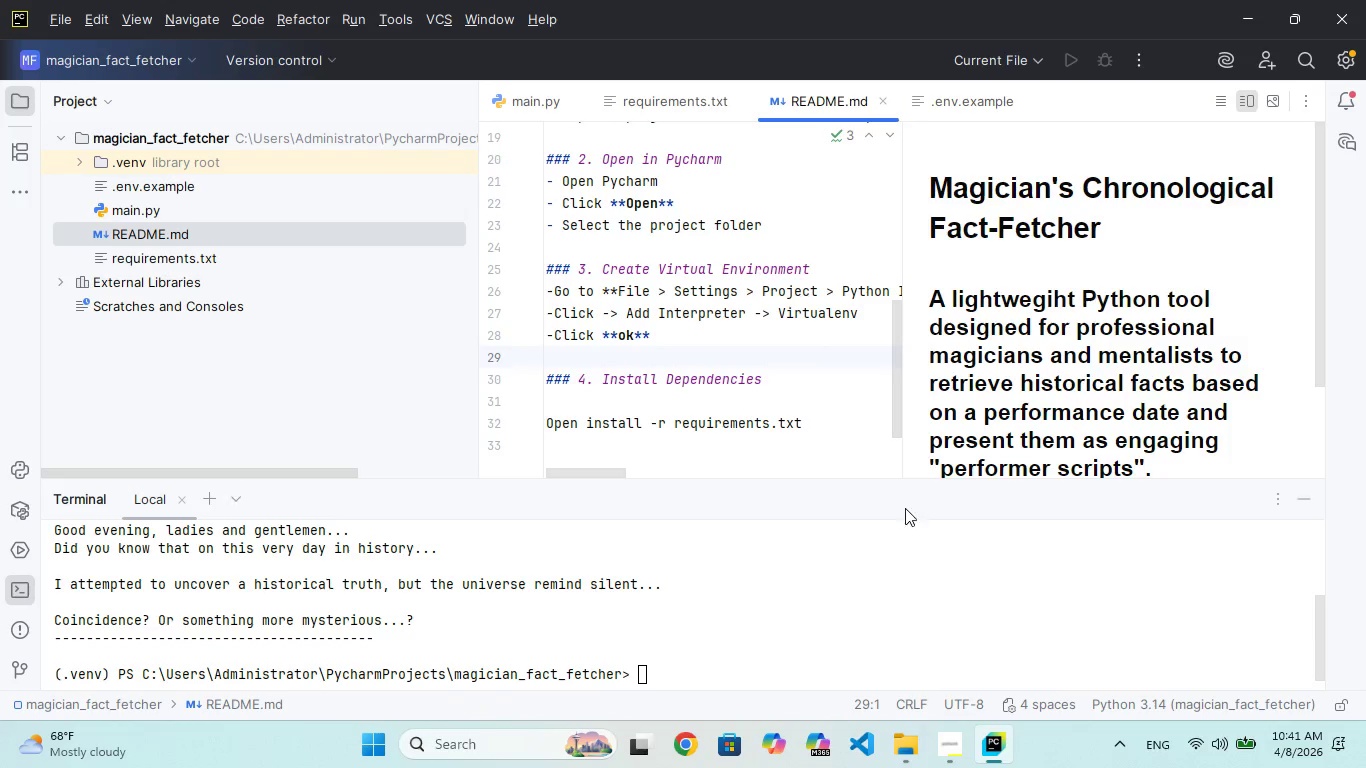 
hold_key(key=S, duration=0.39)
 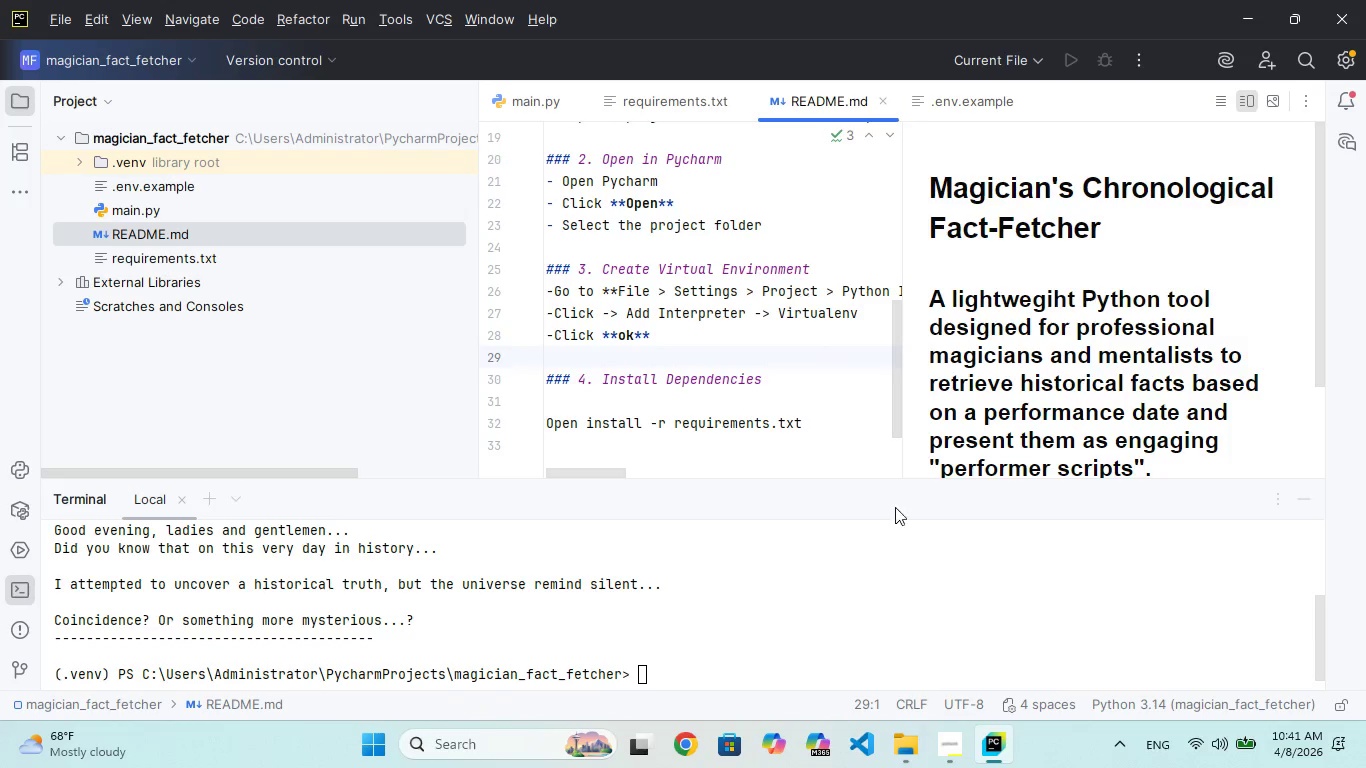 
scroll: coordinate [994, 304], scroll_direction: down, amount: 53.0
 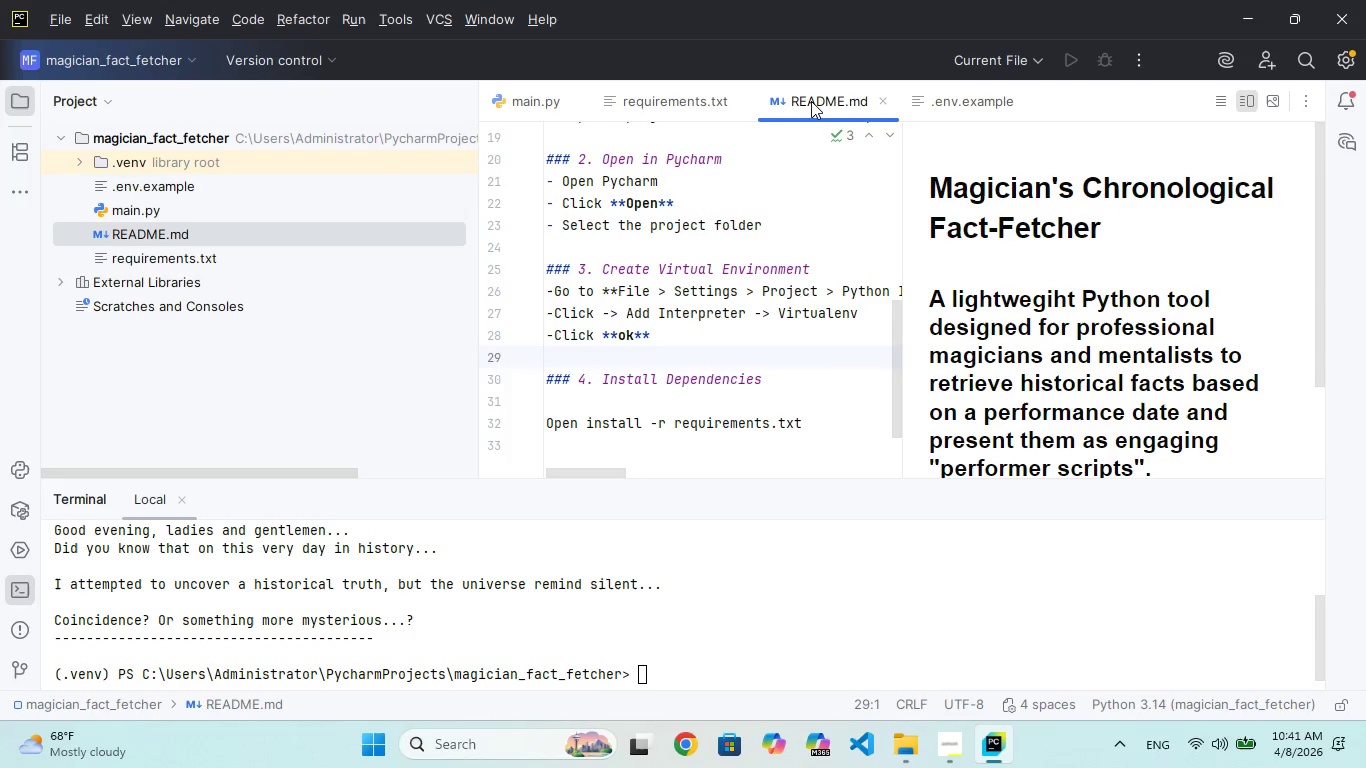 
left_click([811, 101])
 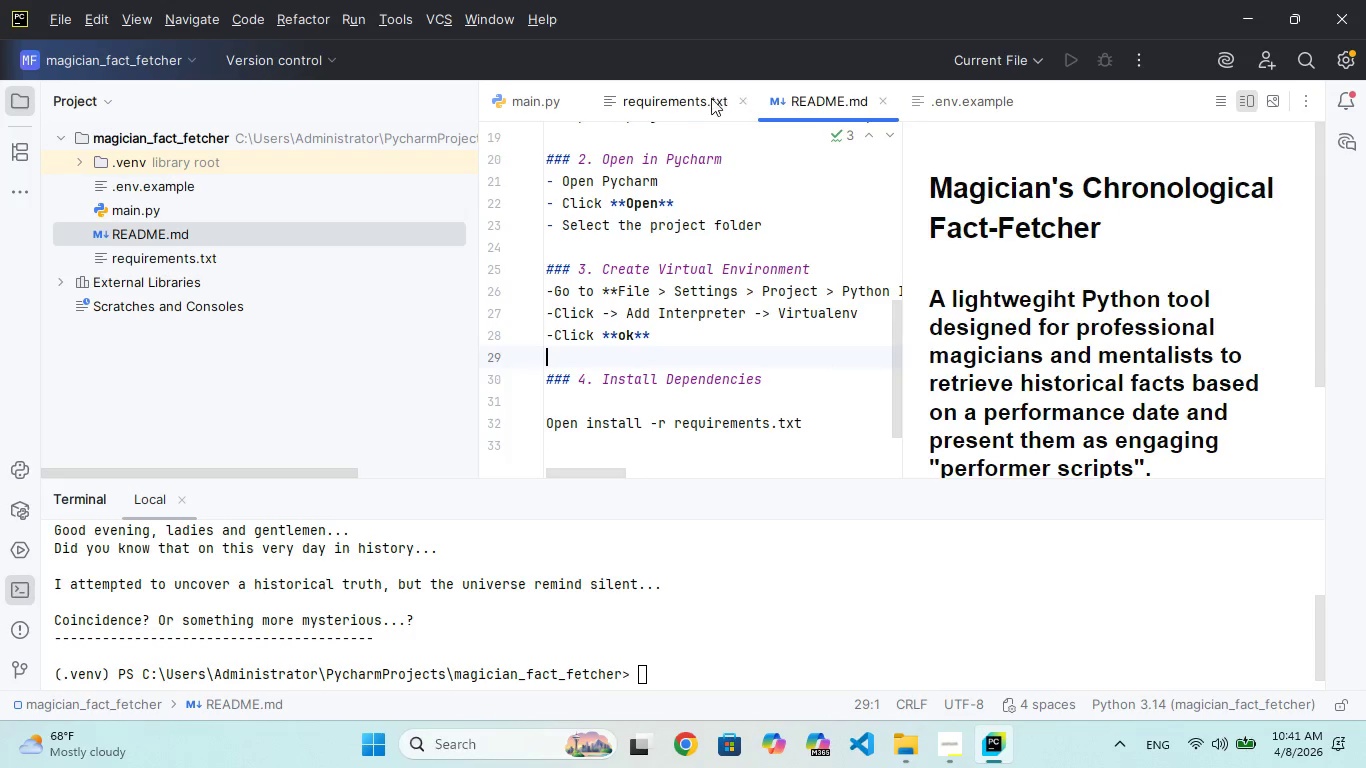 
left_click([702, 98])
 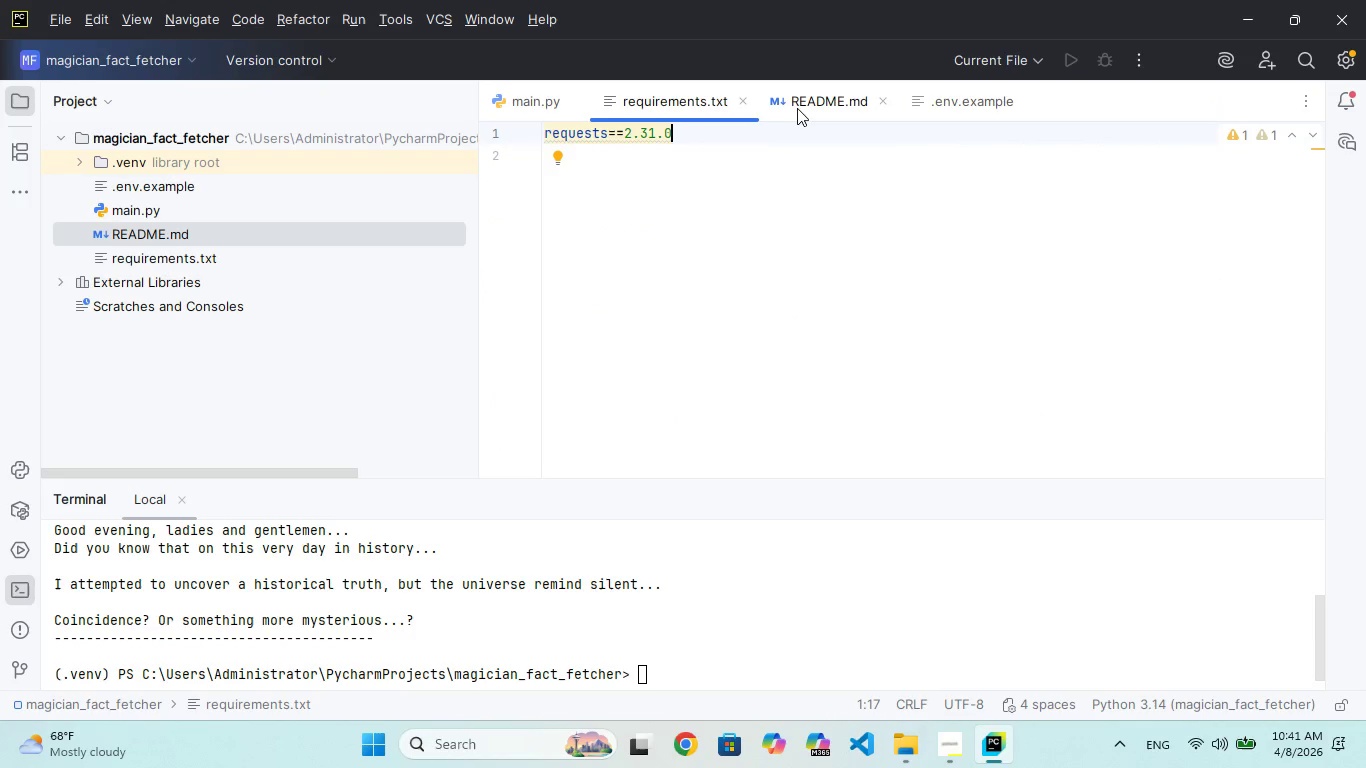 
left_click([798, 108])
 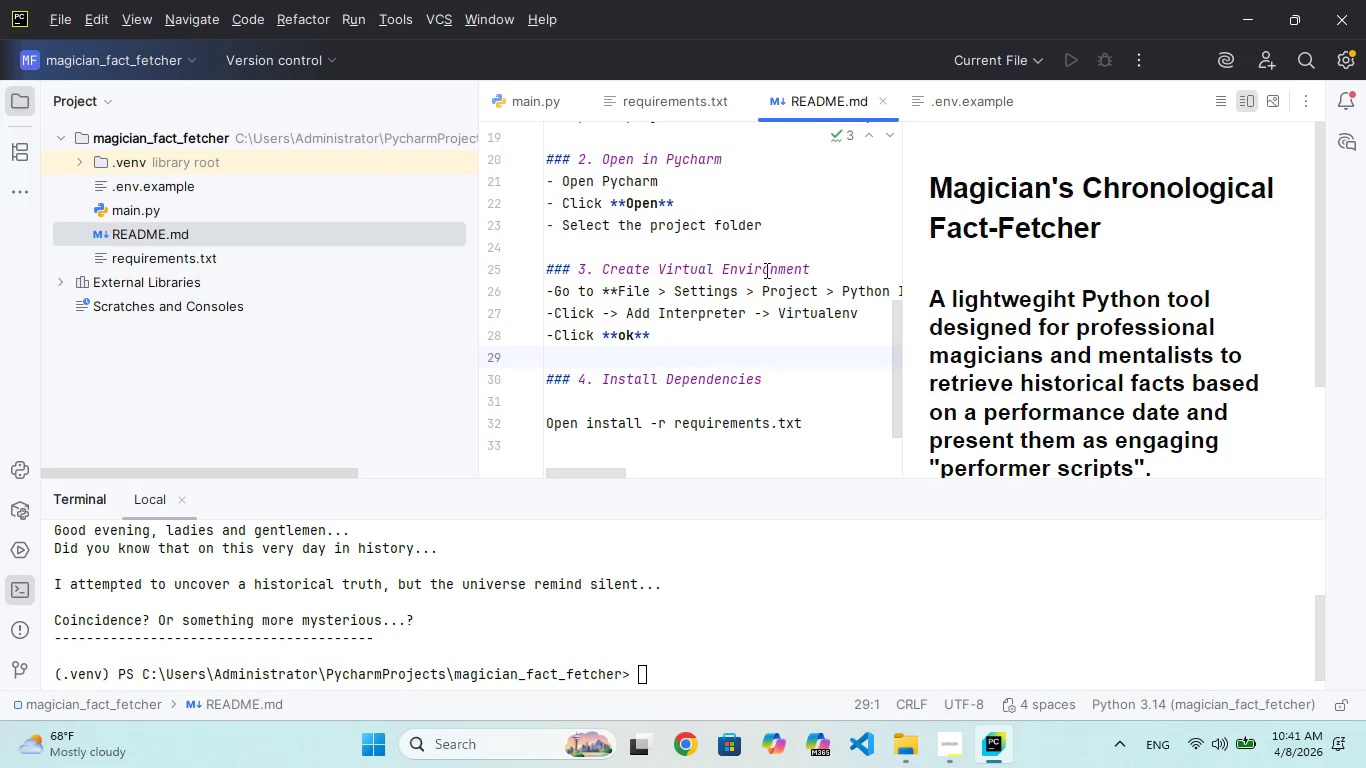 
scroll: coordinate [754, 319], scroll_direction: down, amount: 11.0
 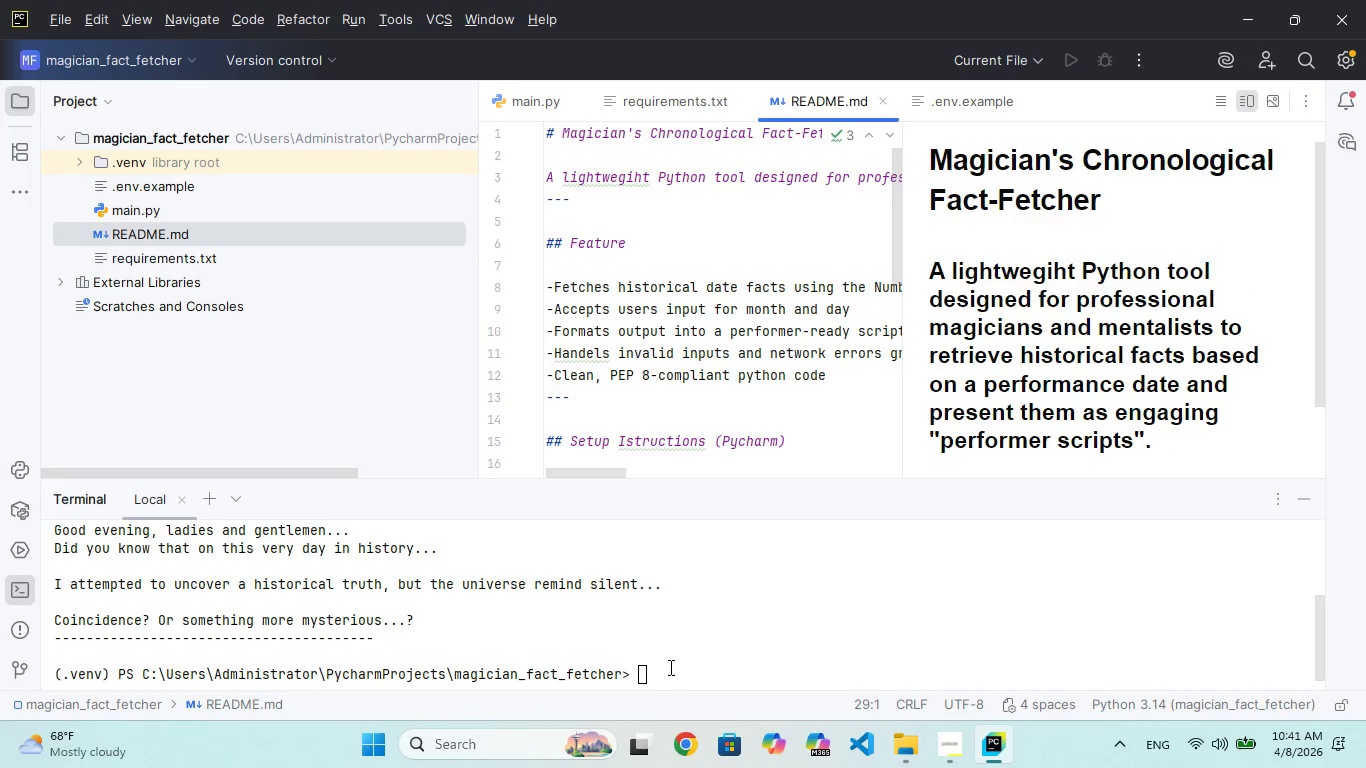 
left_click([669, 669])
 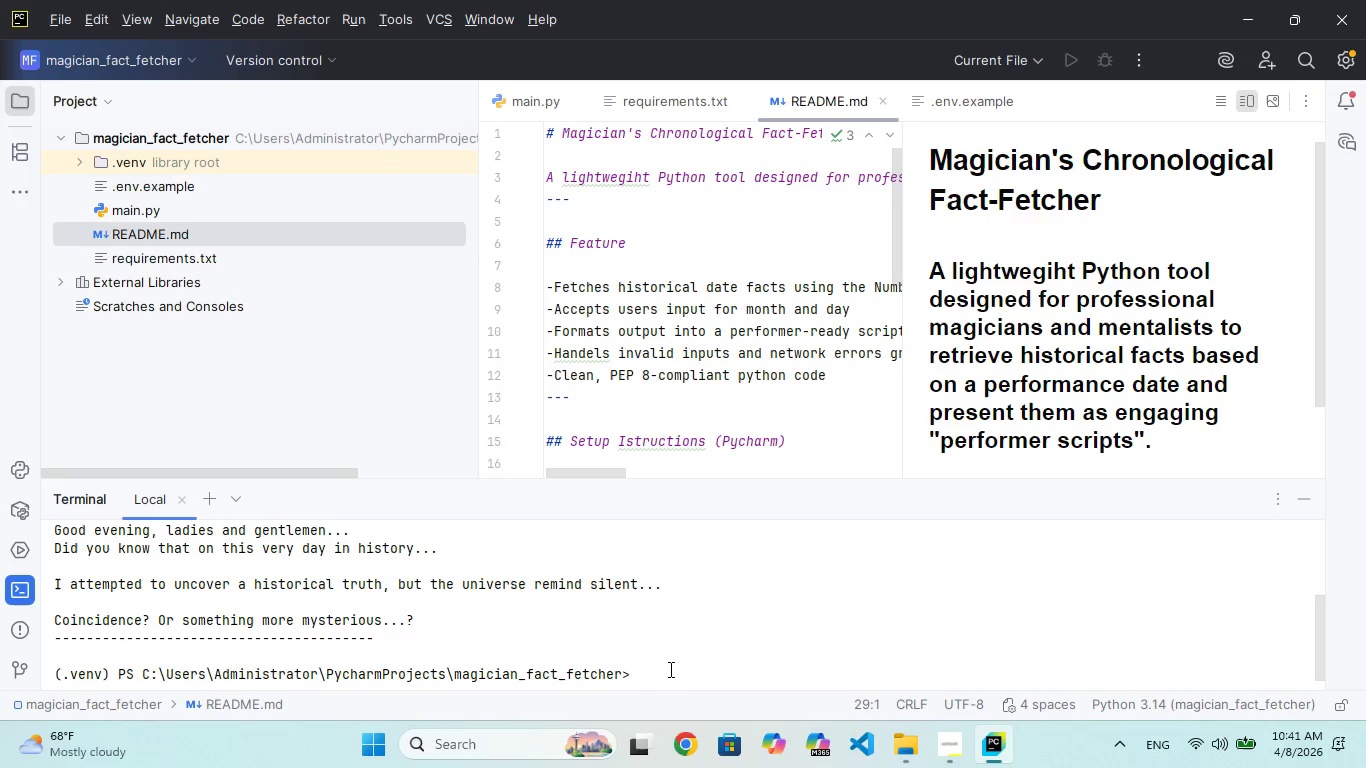 
type(cls)
 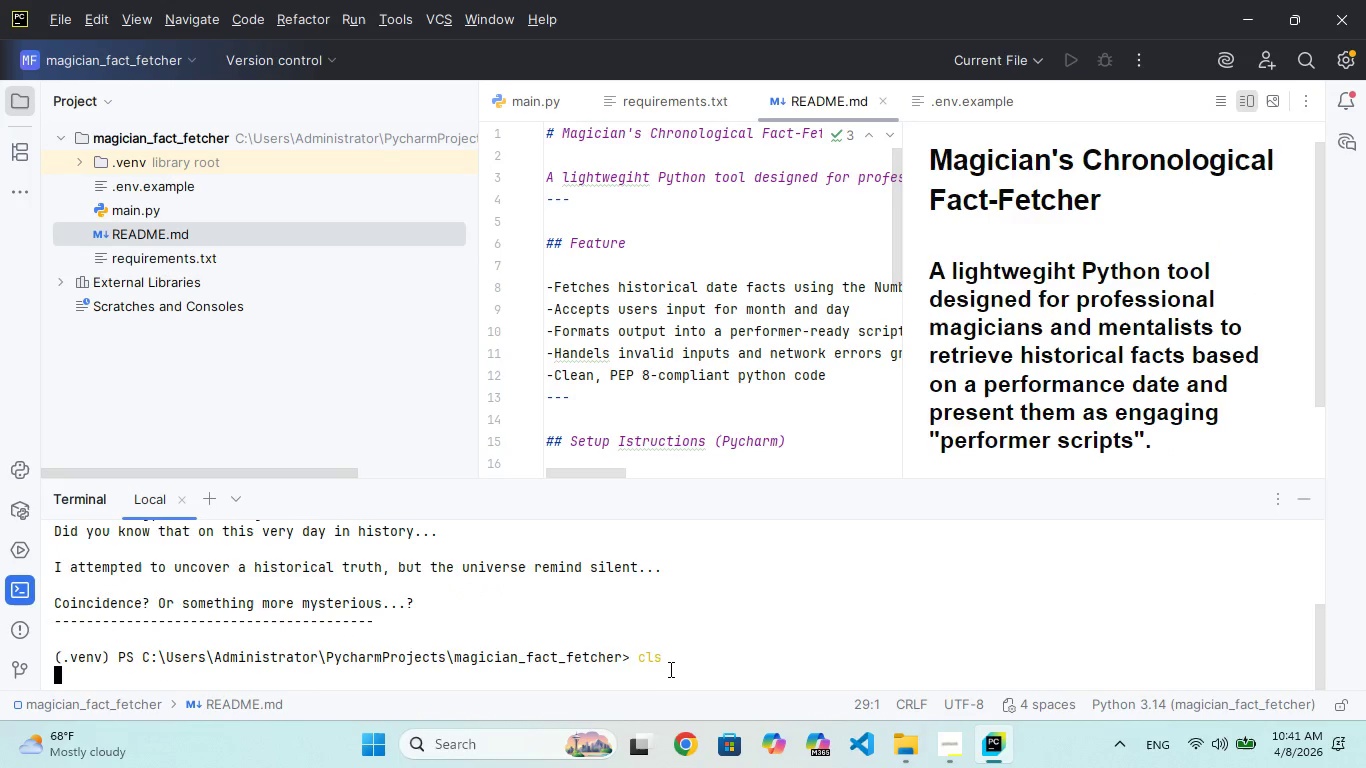 
key(Enter)
 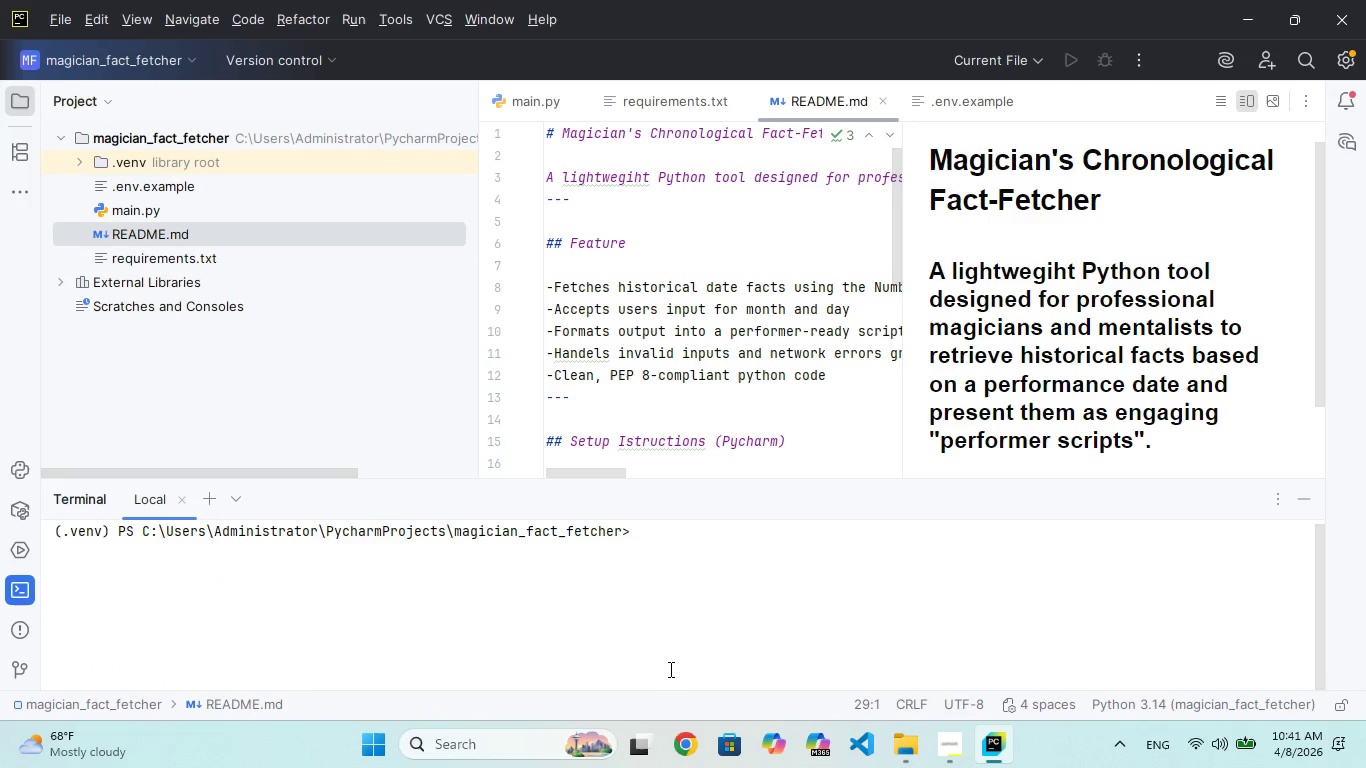 
type(pyhon mn.p)
 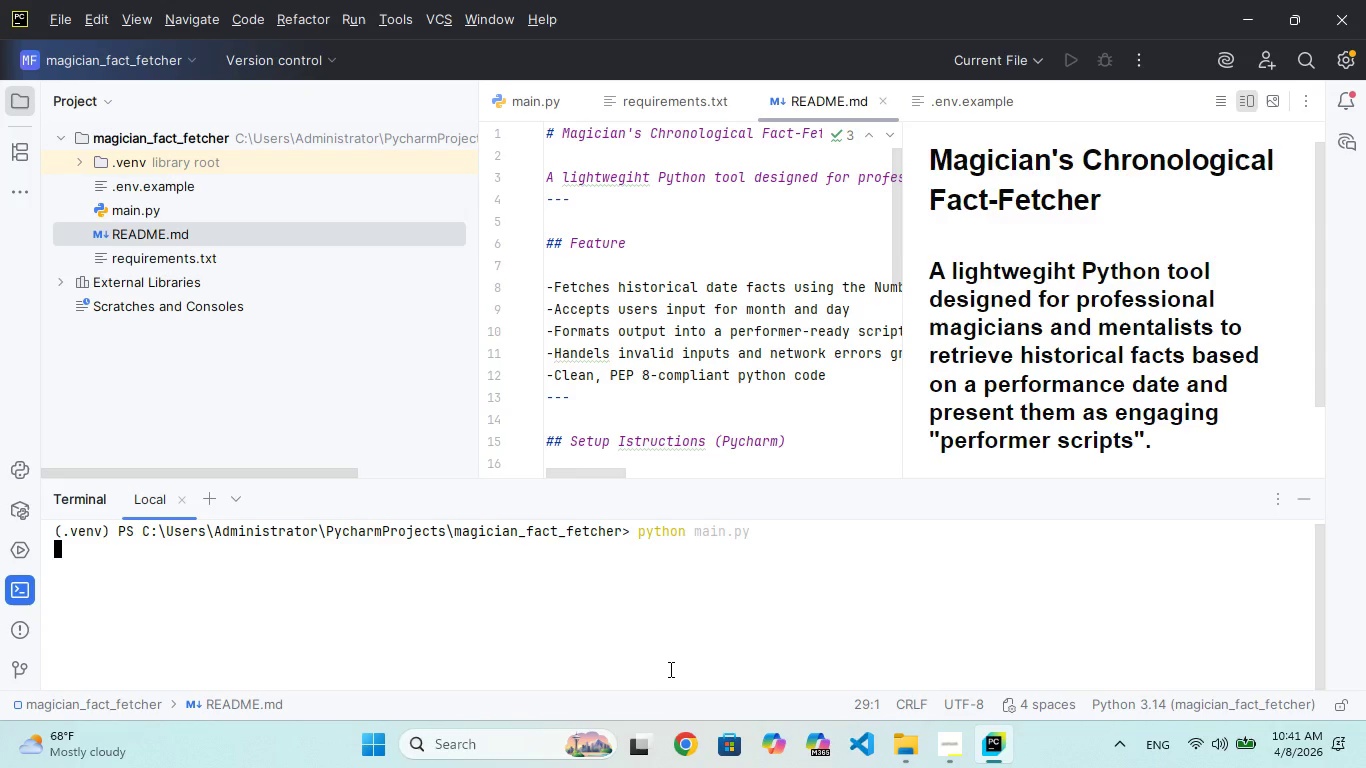 
hold_key(key=T, duration=0.42)
 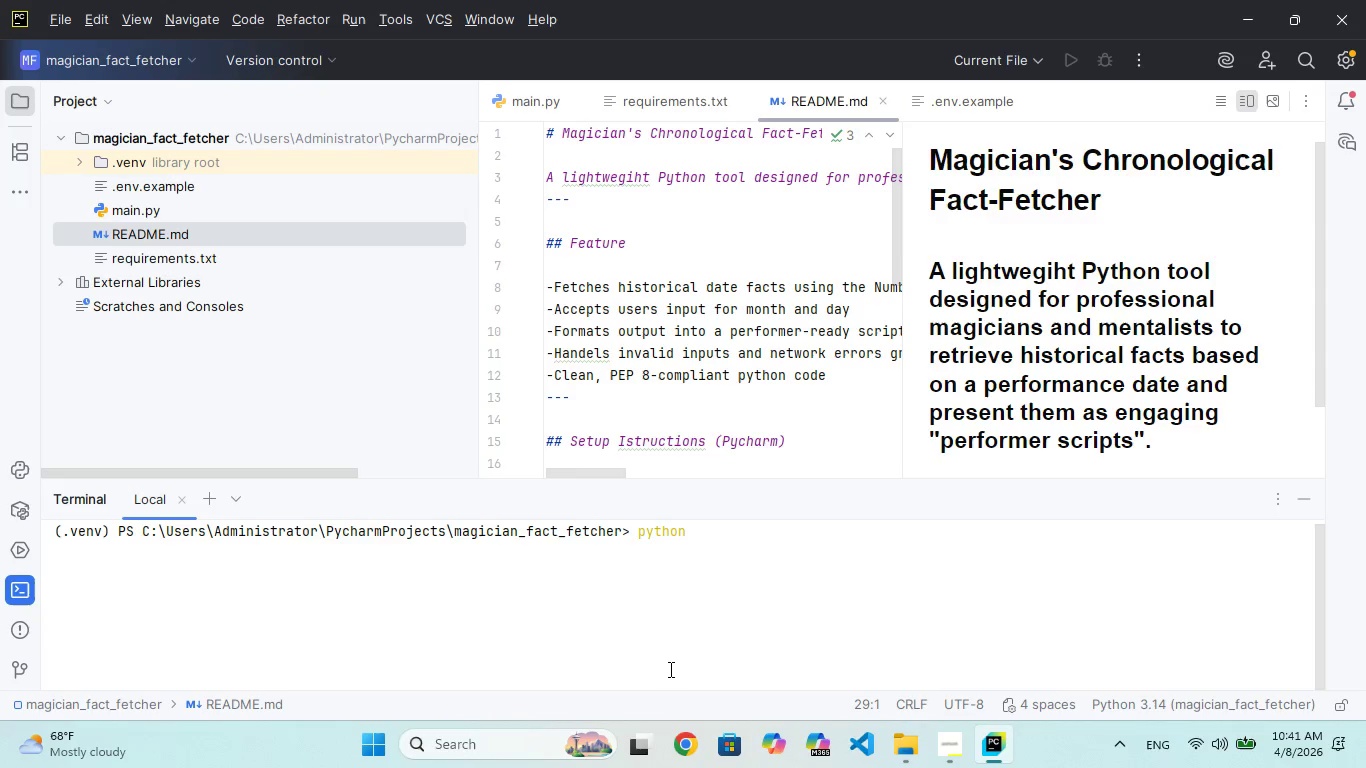 
hold_key(key=A, duration=0.31)
 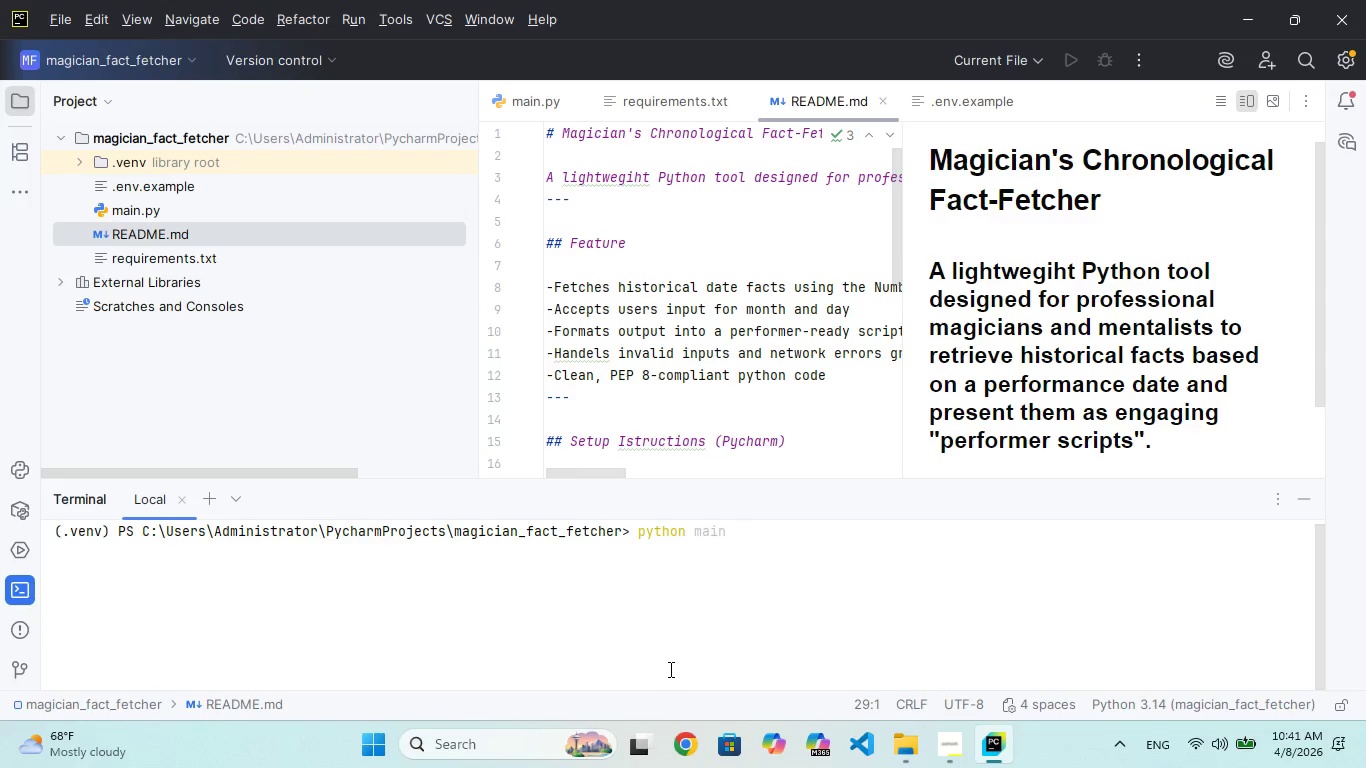 
hold_key(key=I, duration=0.33)
 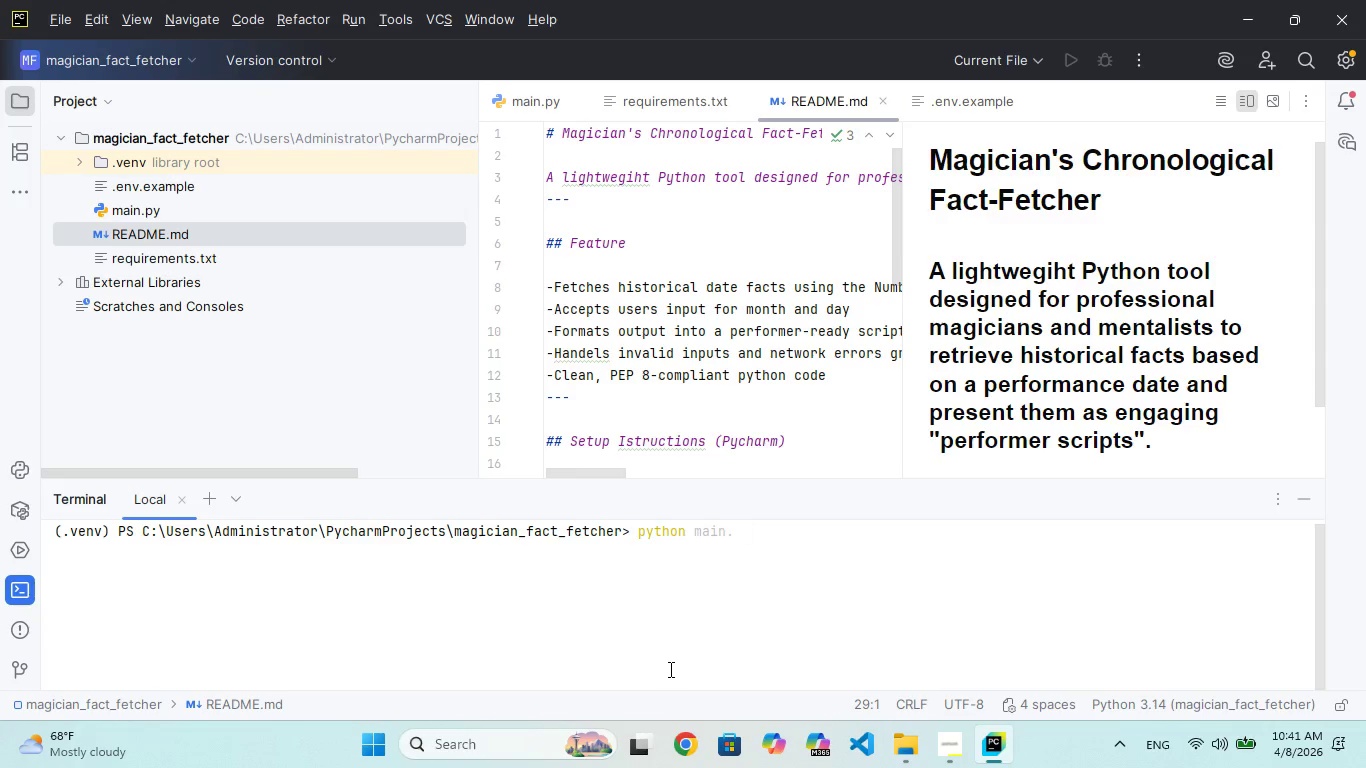 
hold_key(key=Y, duration=0.31)
 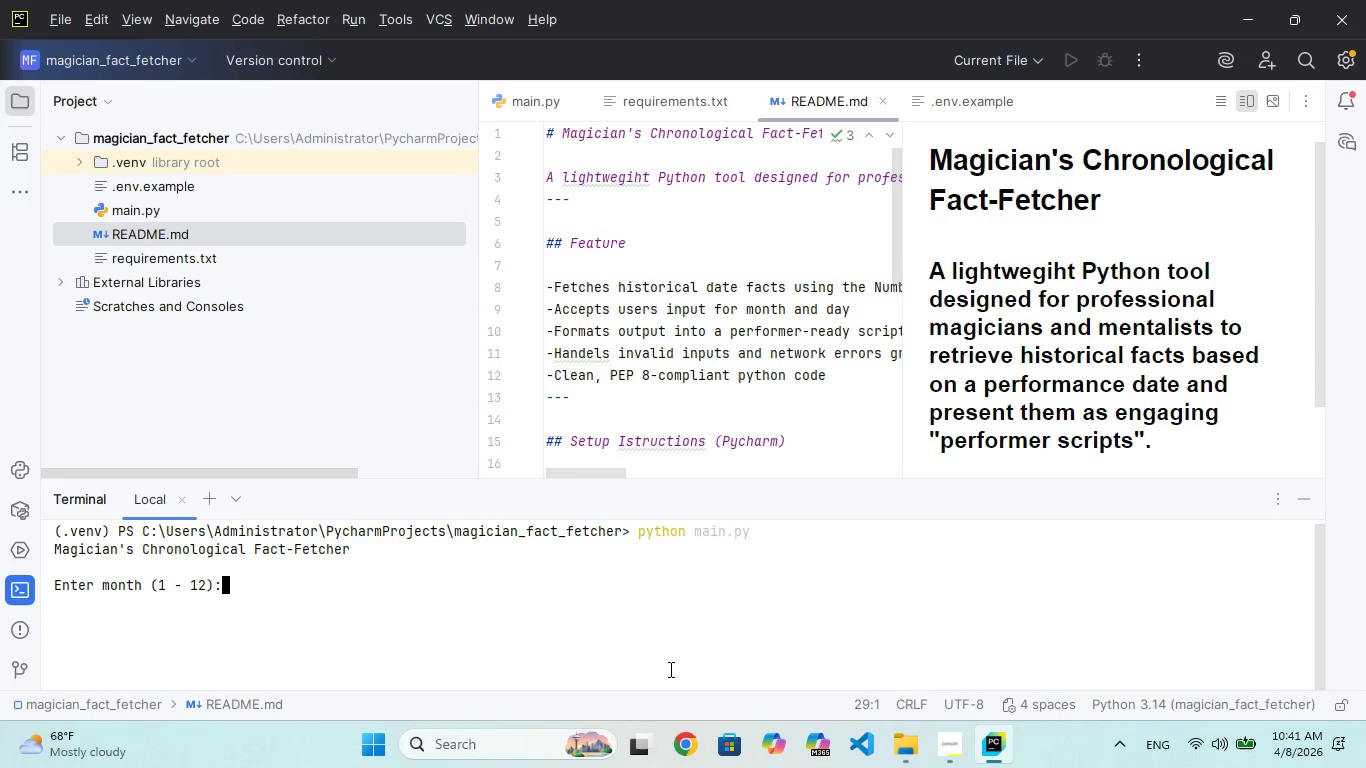 
key(Enter)
 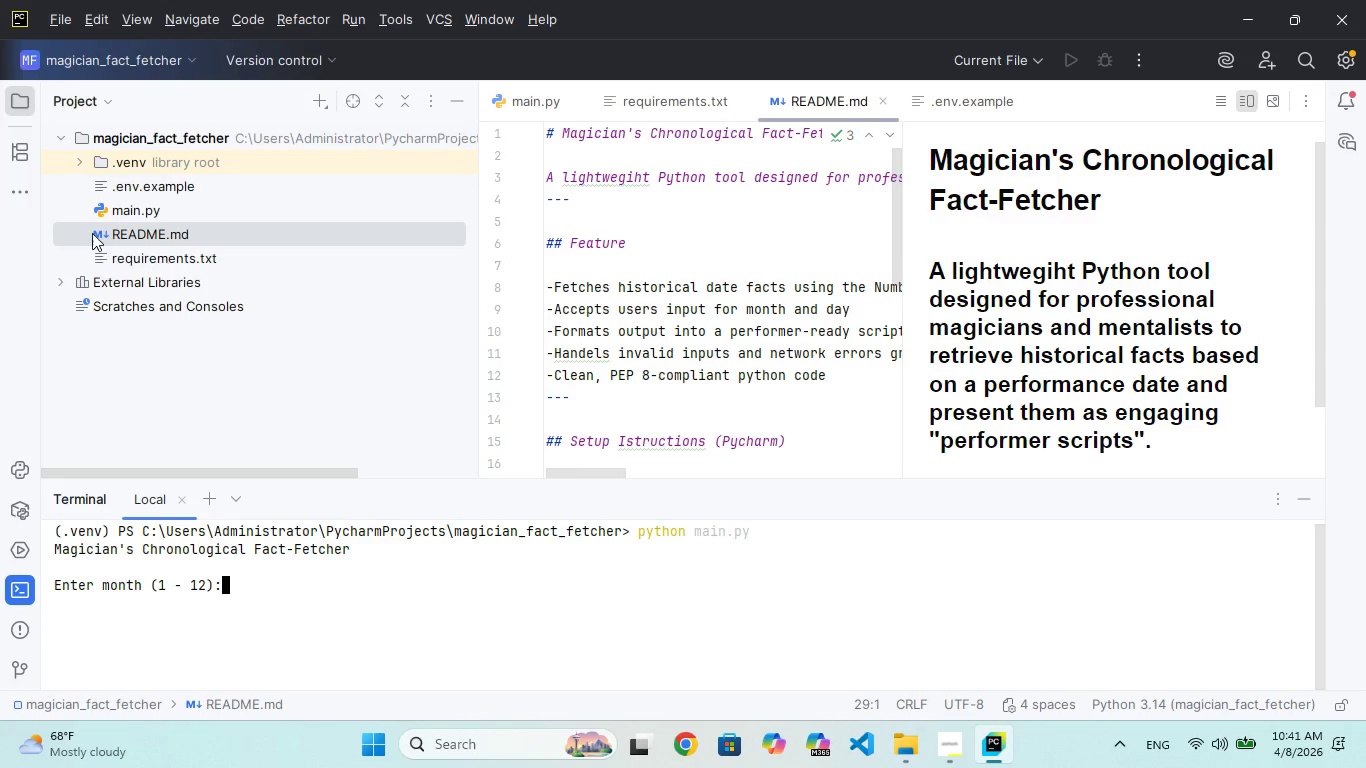 
double_click([123, 198])
 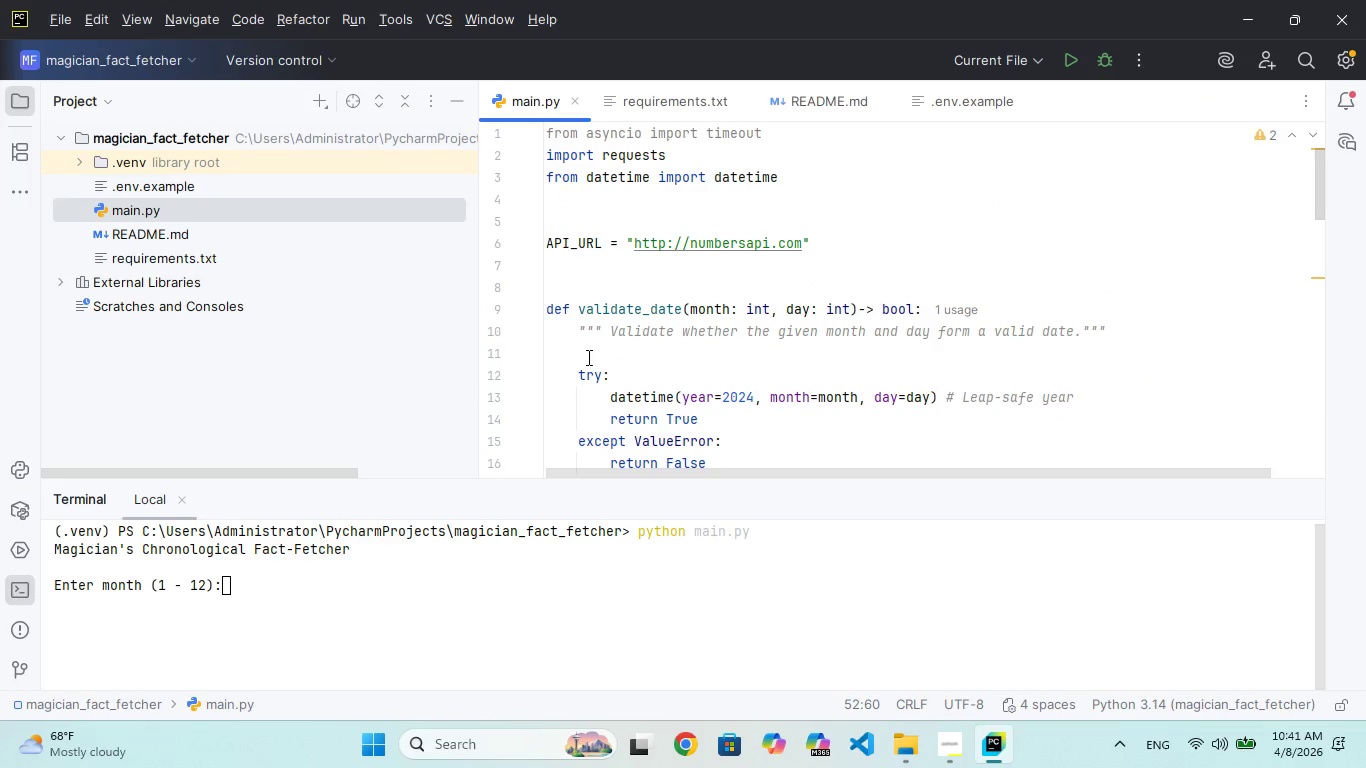 
scroll: coordinate [634, 327], scroll_direction: down, amount: 49.0
 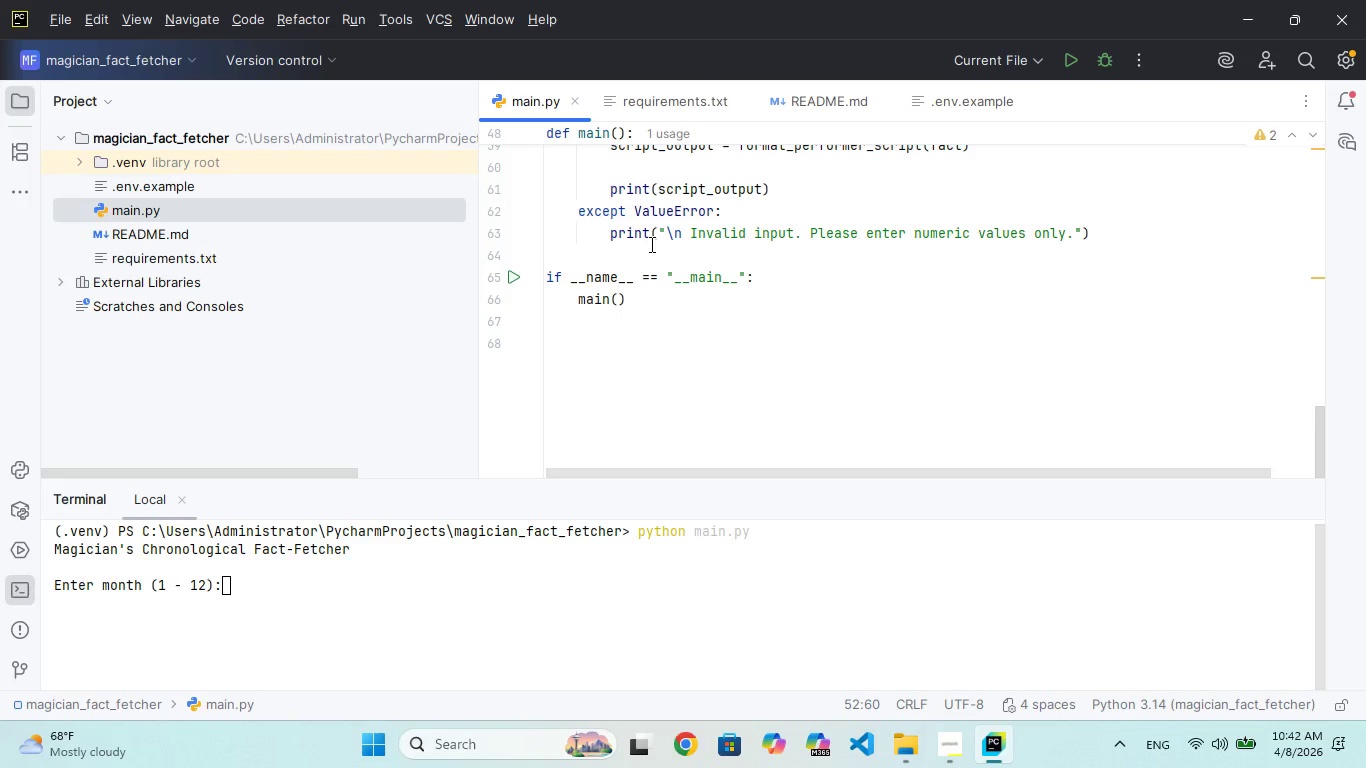 
wait(34.78)
 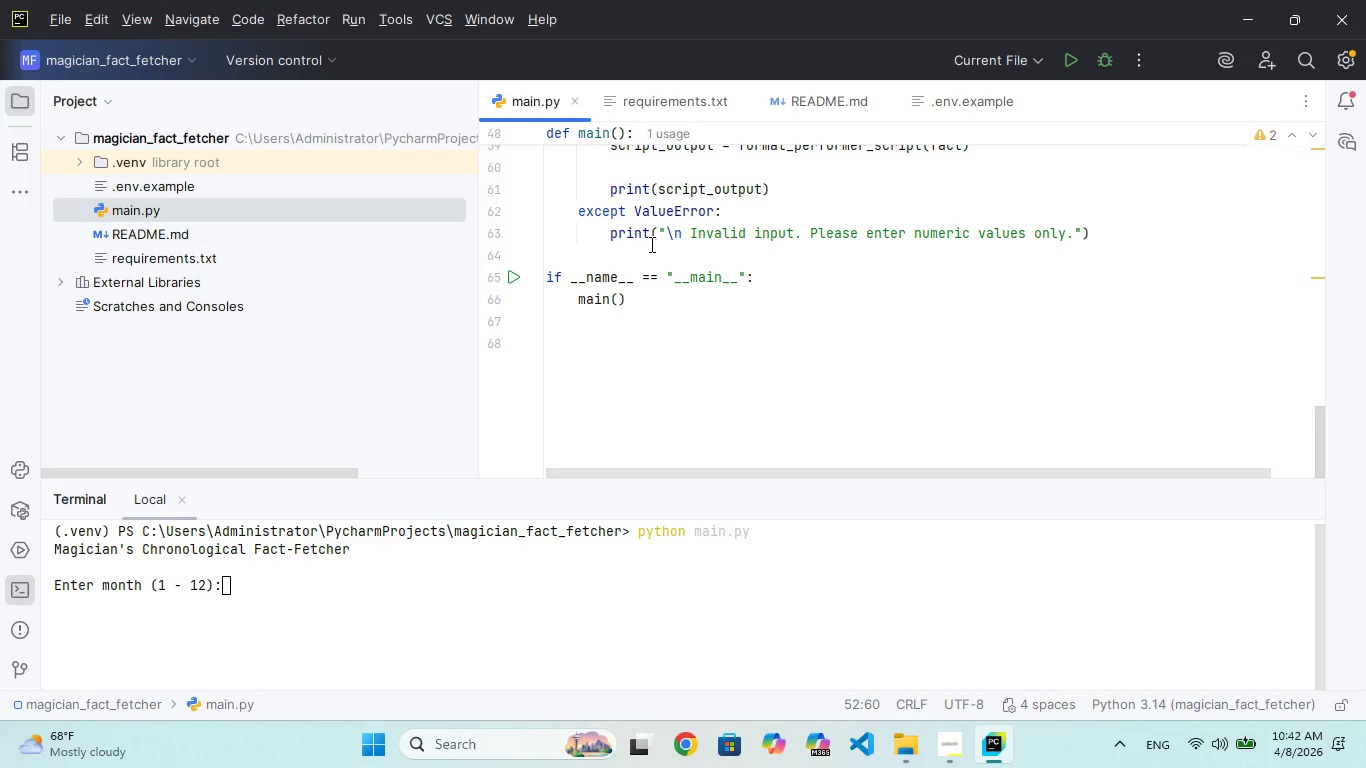 
scroll: coordinate [701, 299], scroll_direction: up, amount: 28.0
 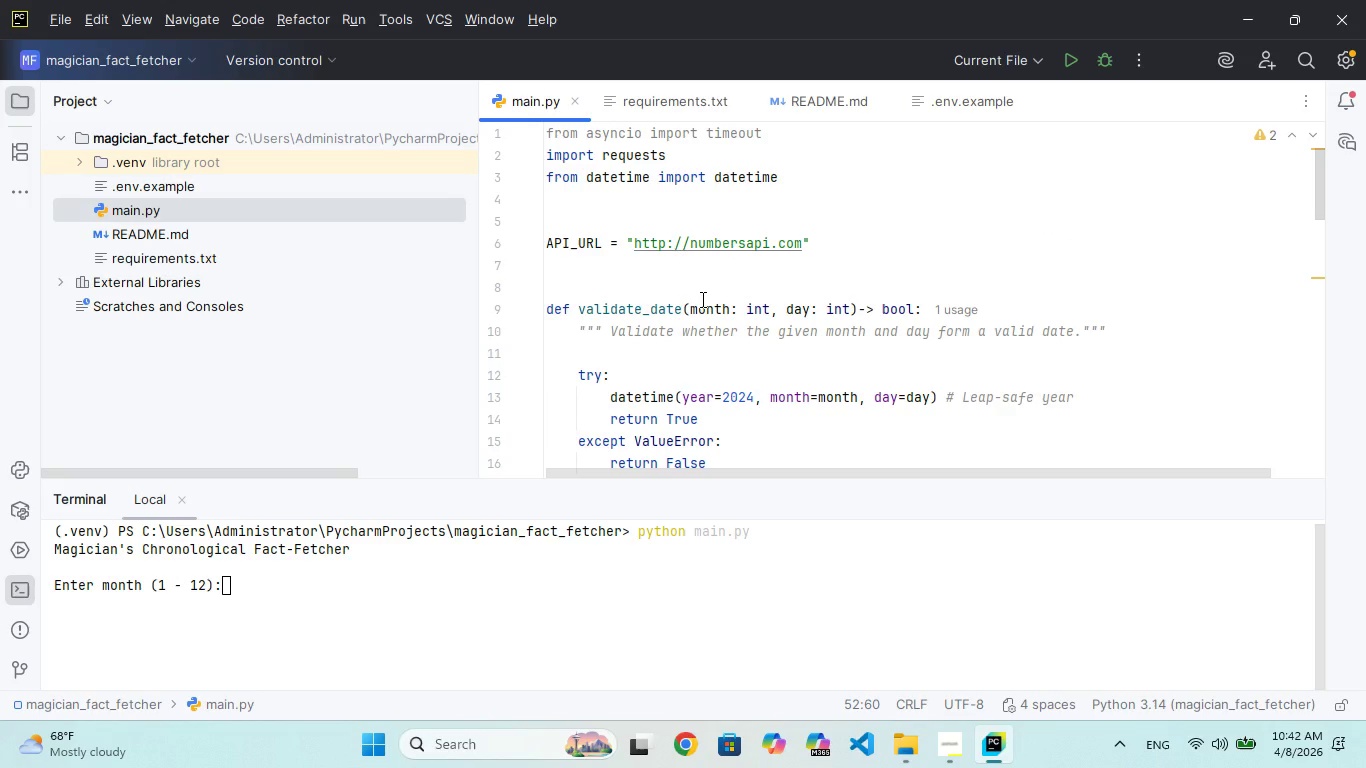 
wait(14.97)
 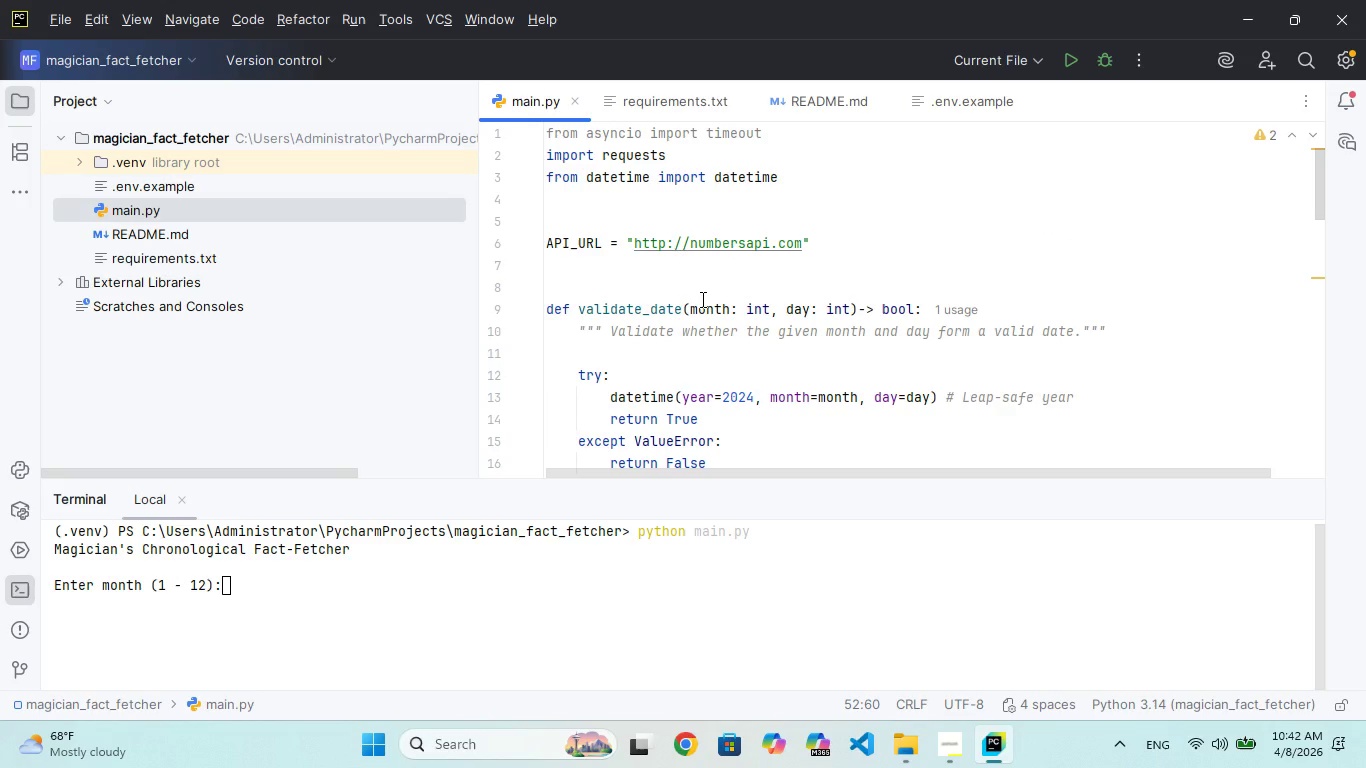 
key(7)
 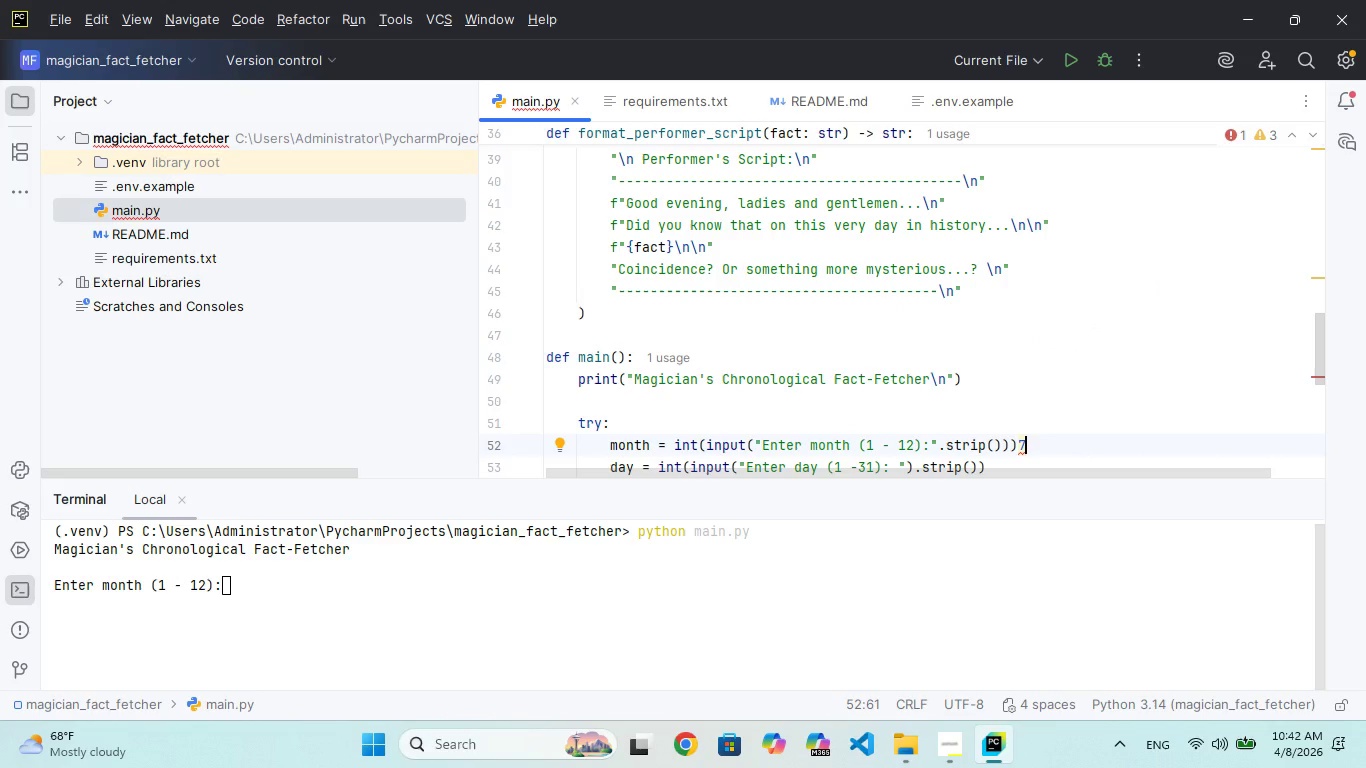 
key(Backspace)
 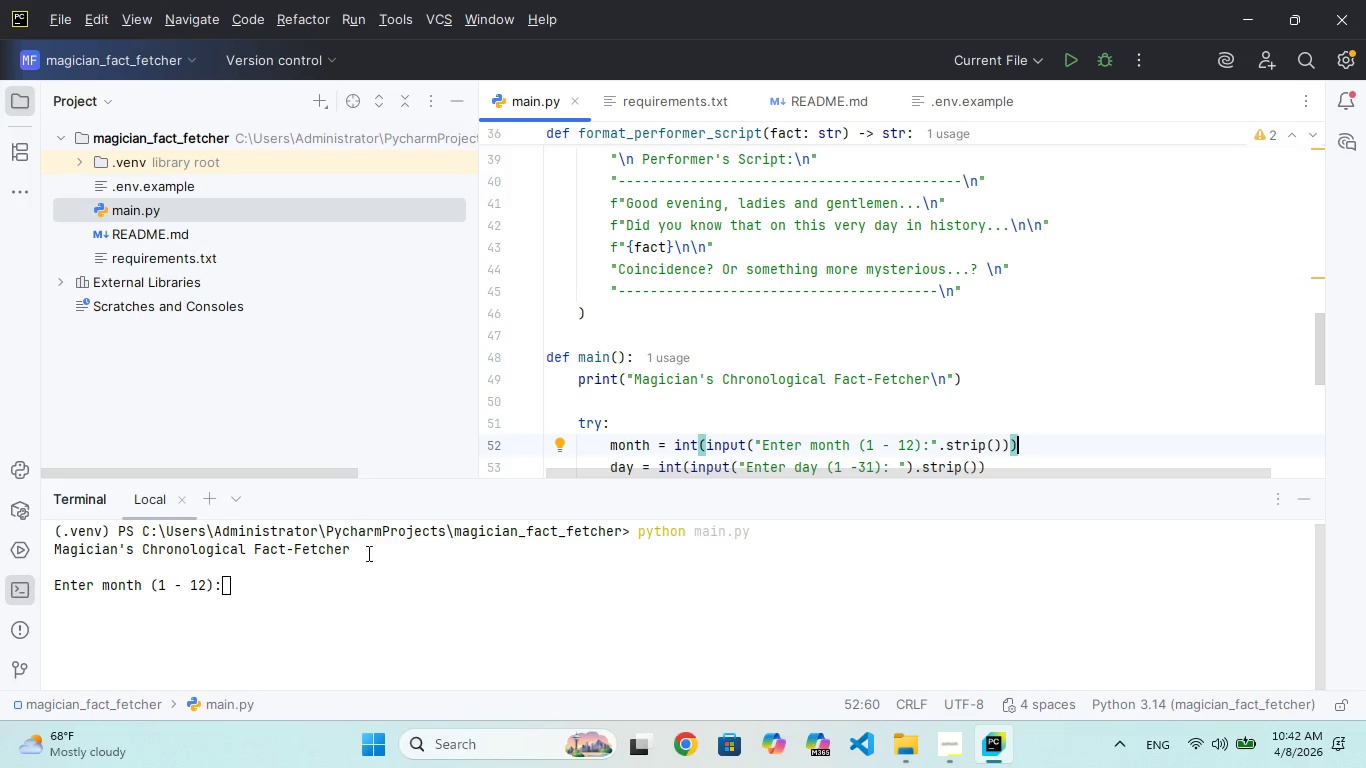 
left_click([359, 596])
 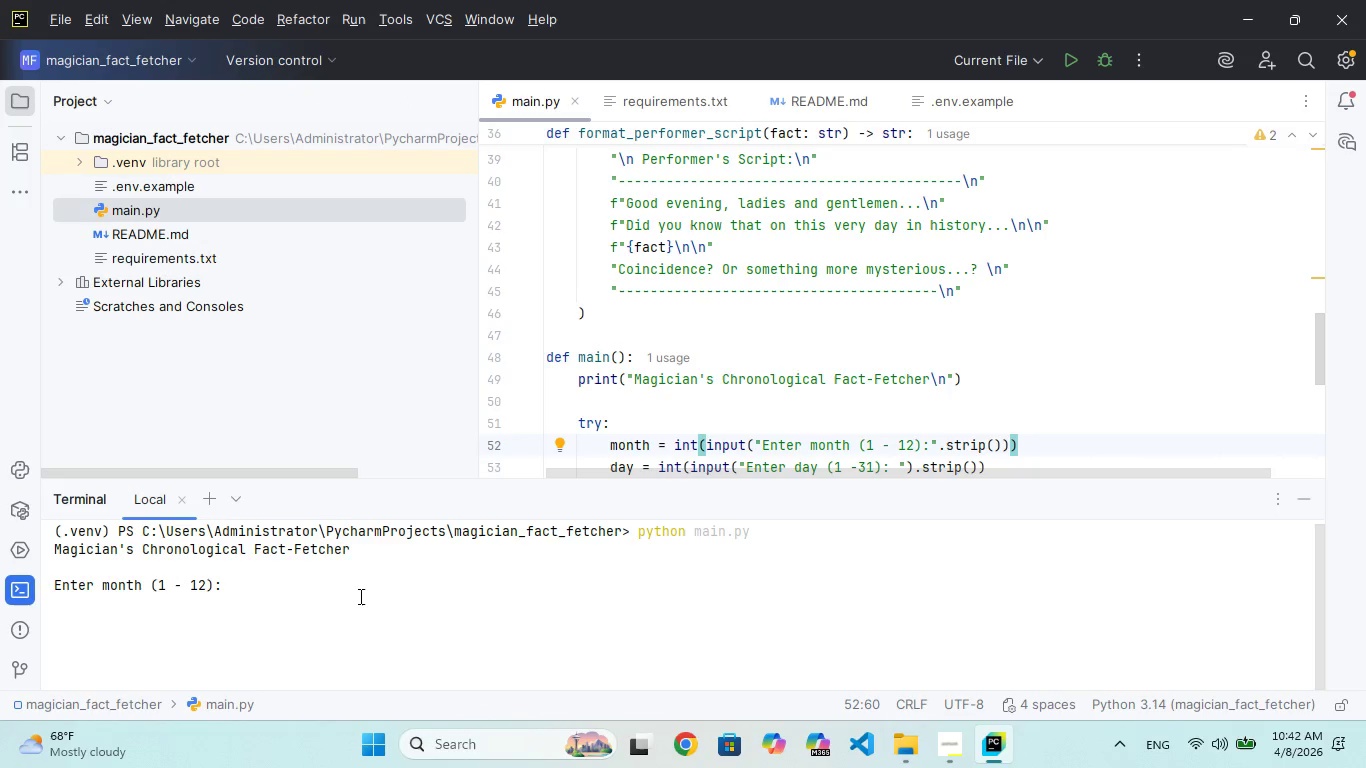 
key(7)
 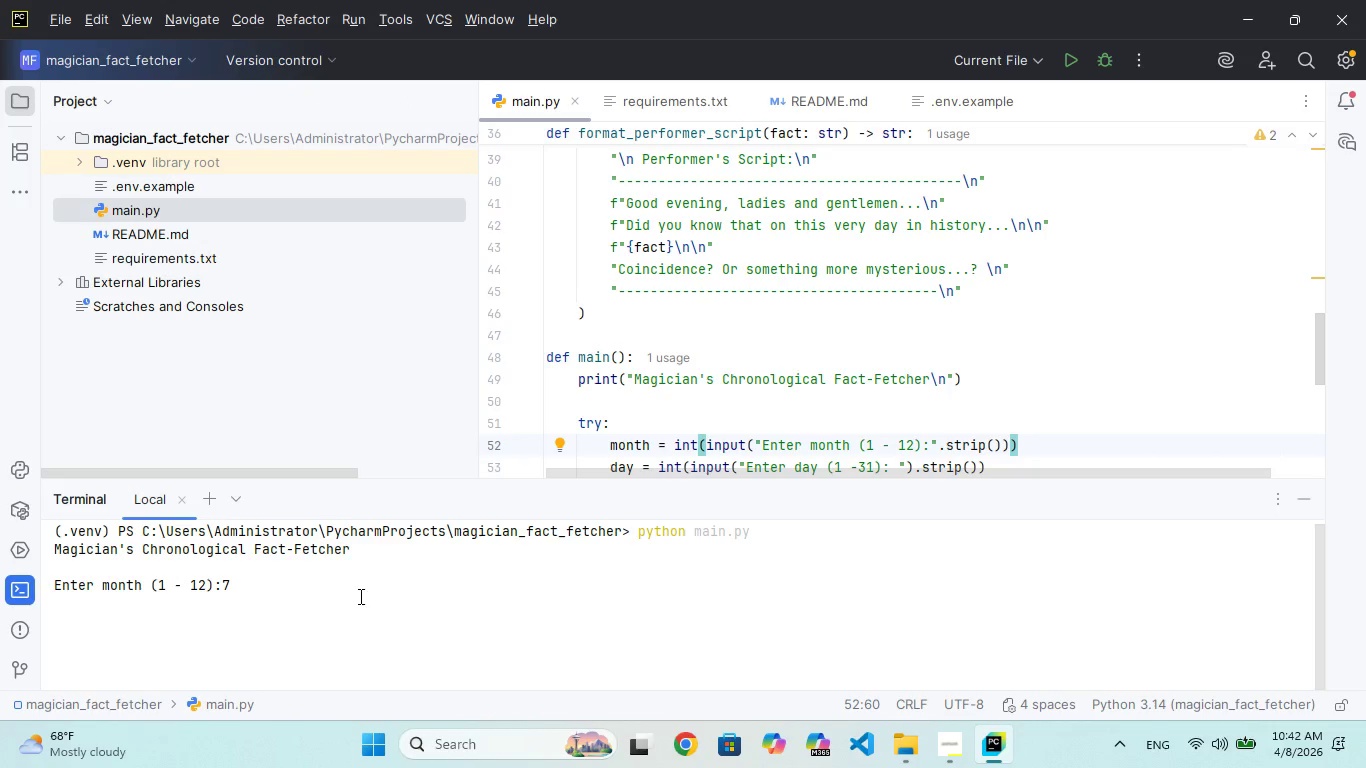 
key(Enter)
 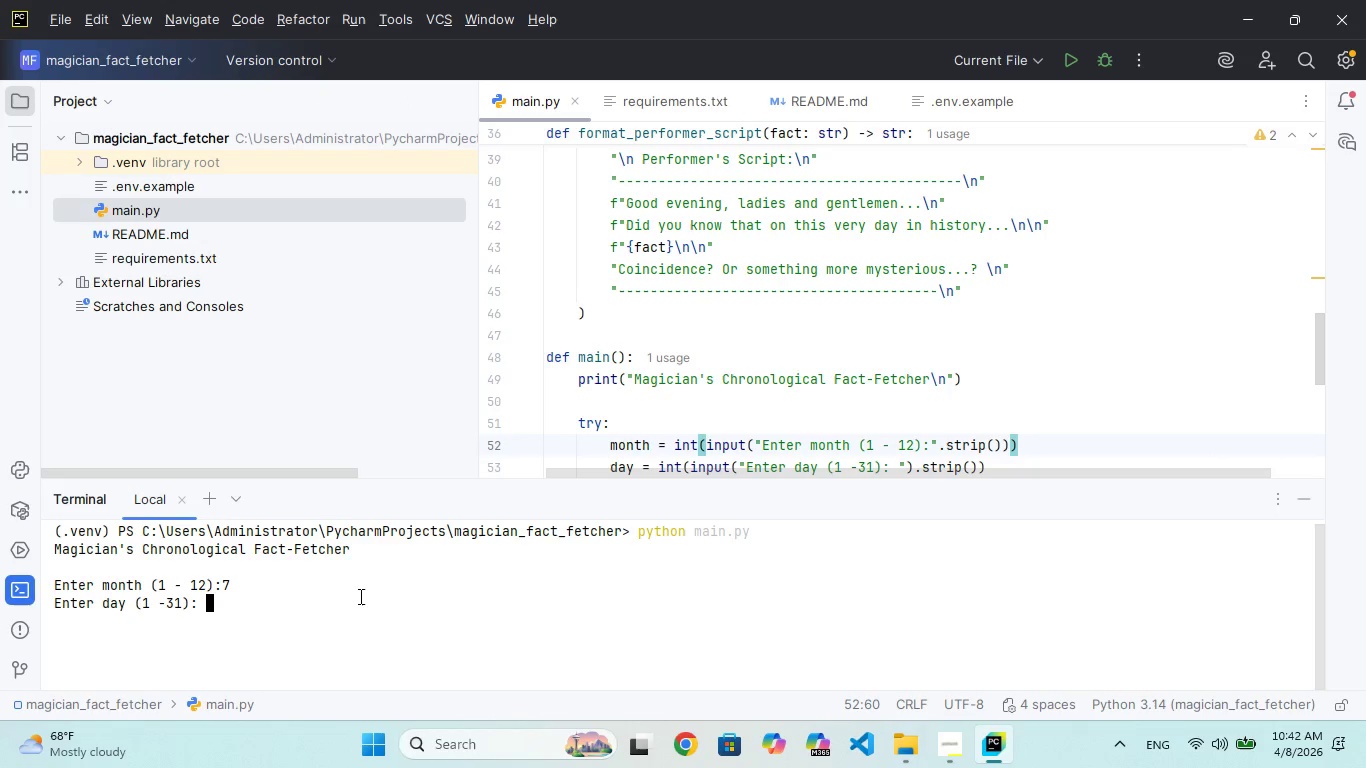 
type(20)
 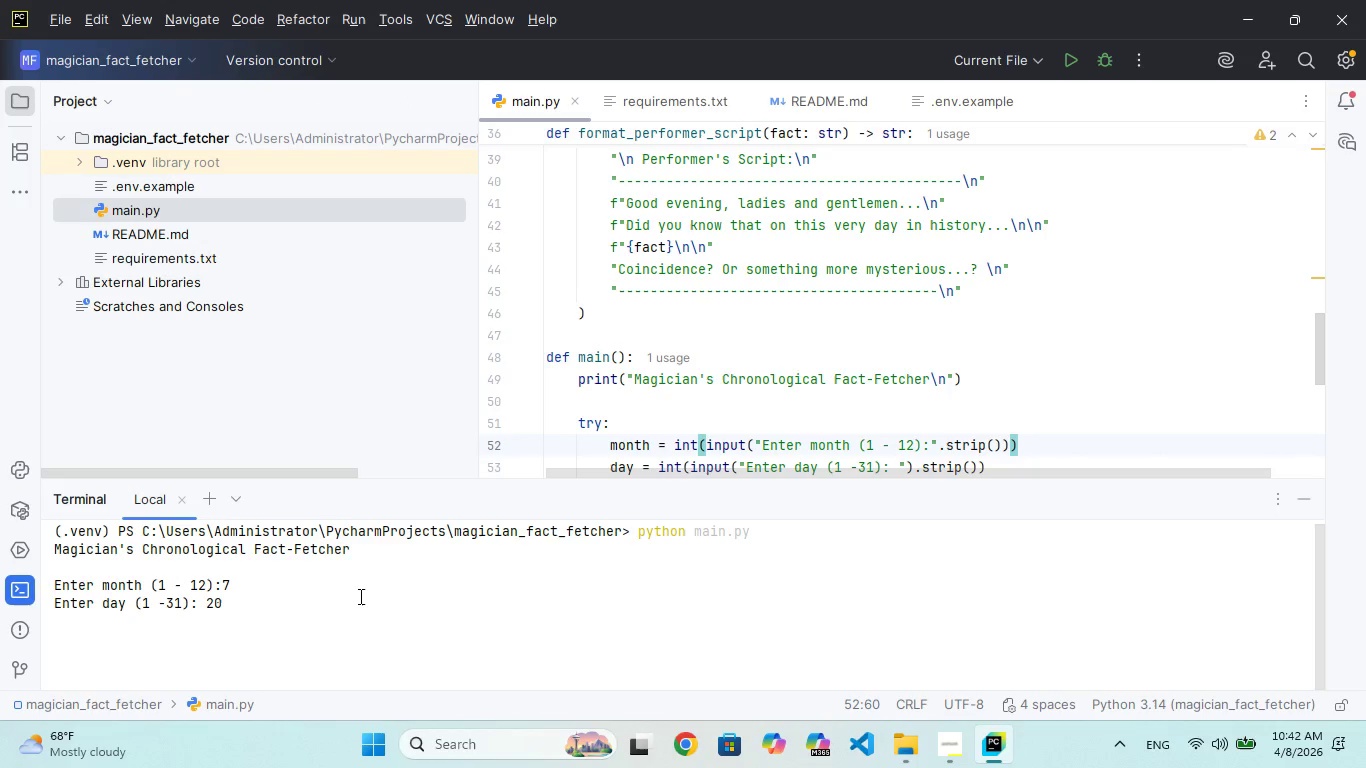 
key(Enter)
 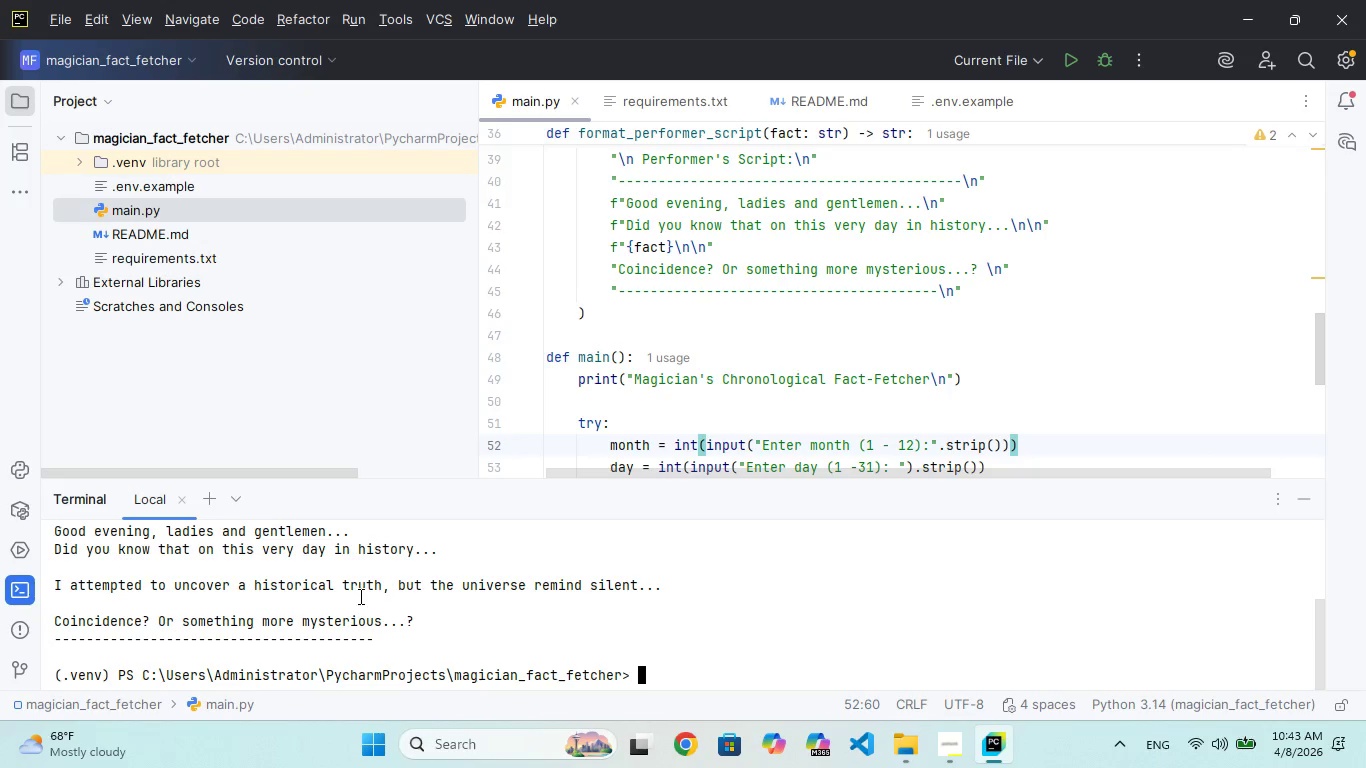 
wait(29.19)
 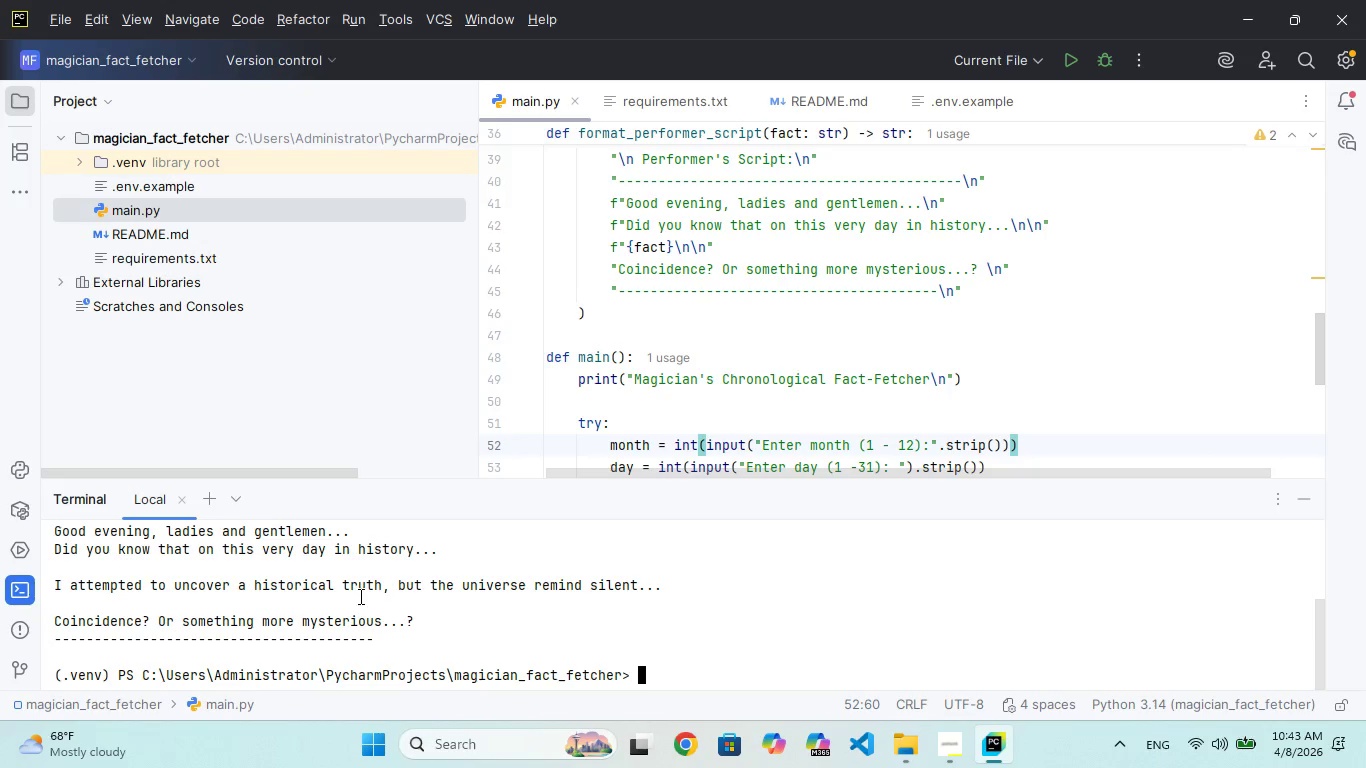 
key(ArrowUp)
 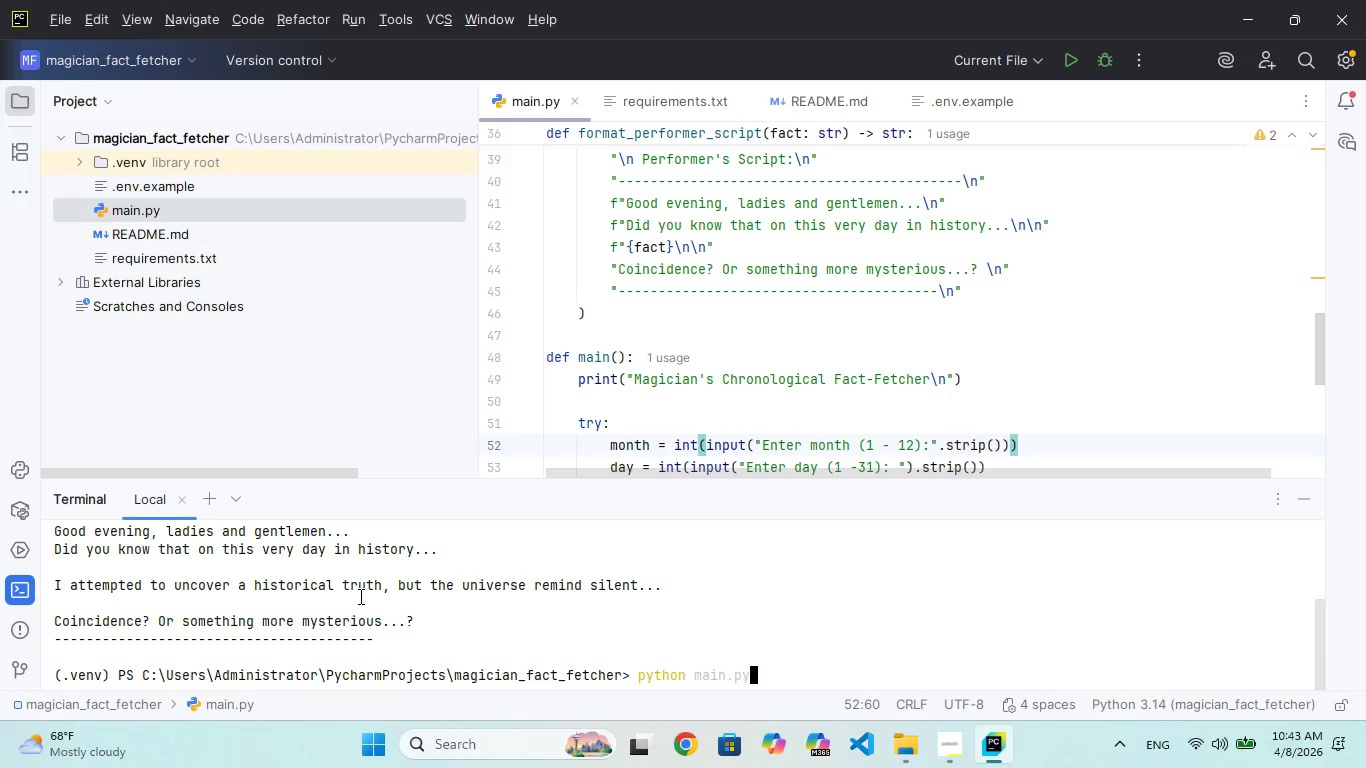 
key(Enter)
 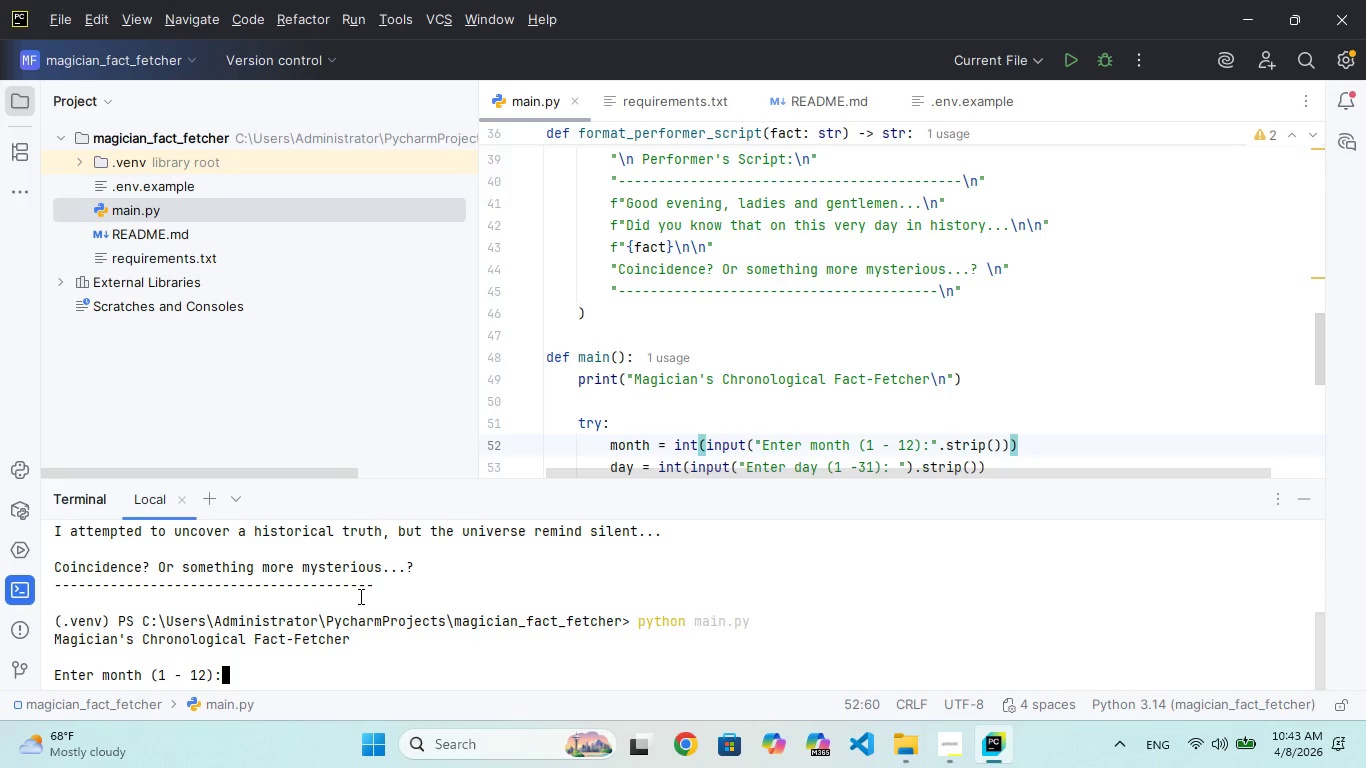 
key(3)
 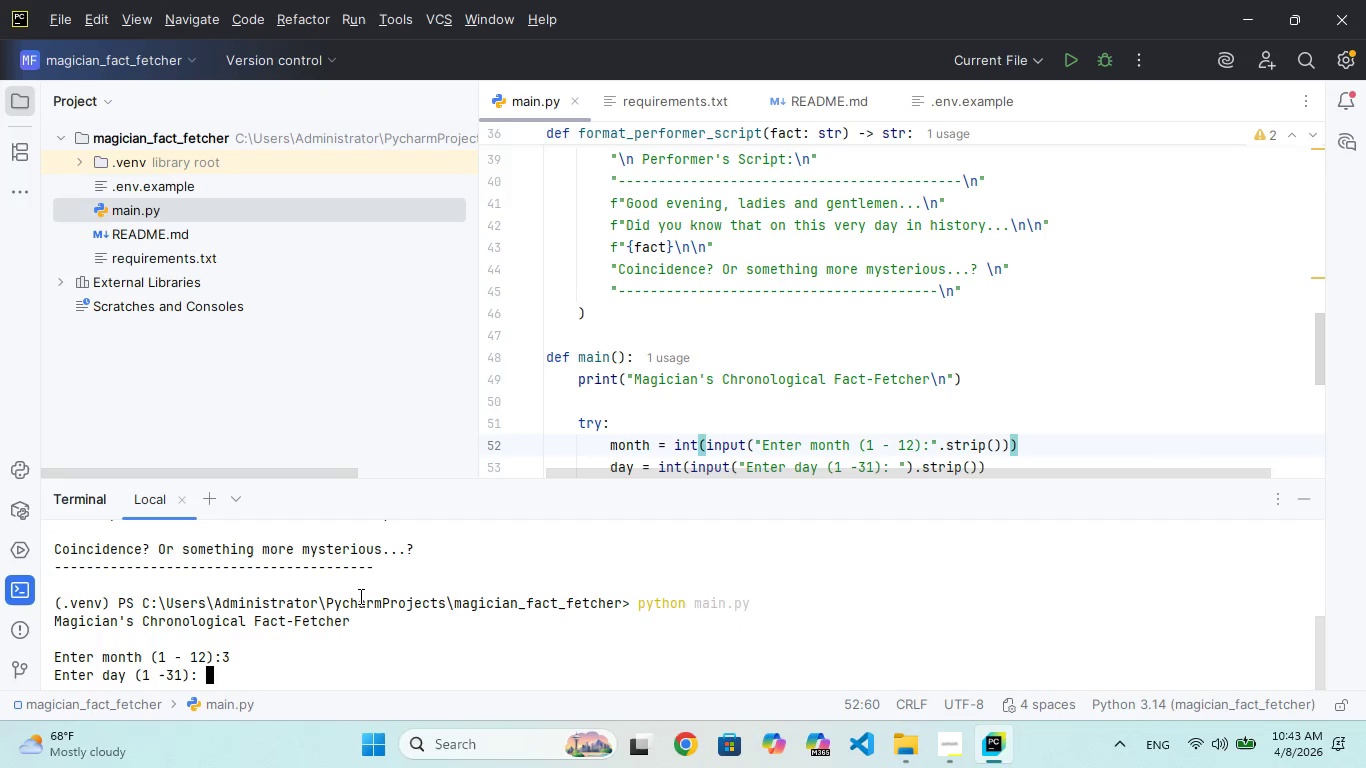 
key(Enter)
 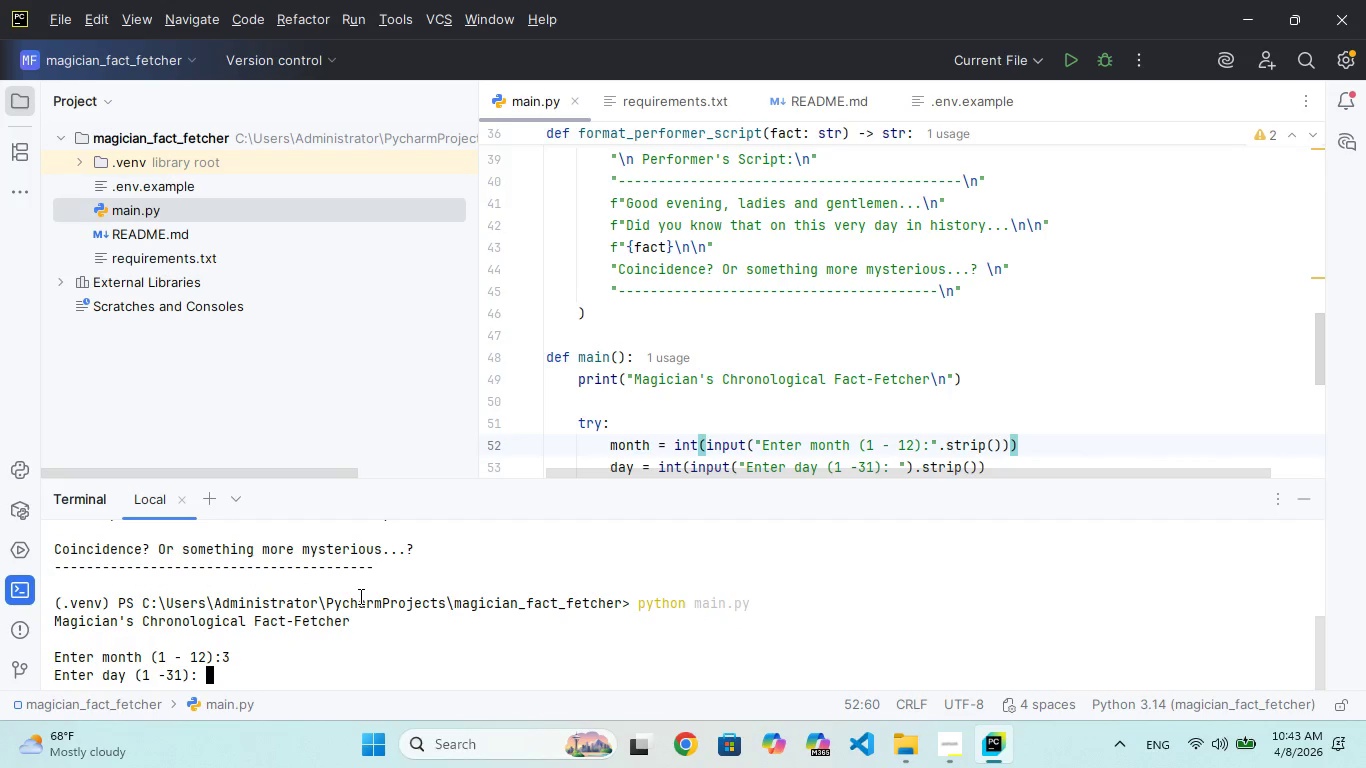 
type(14)
 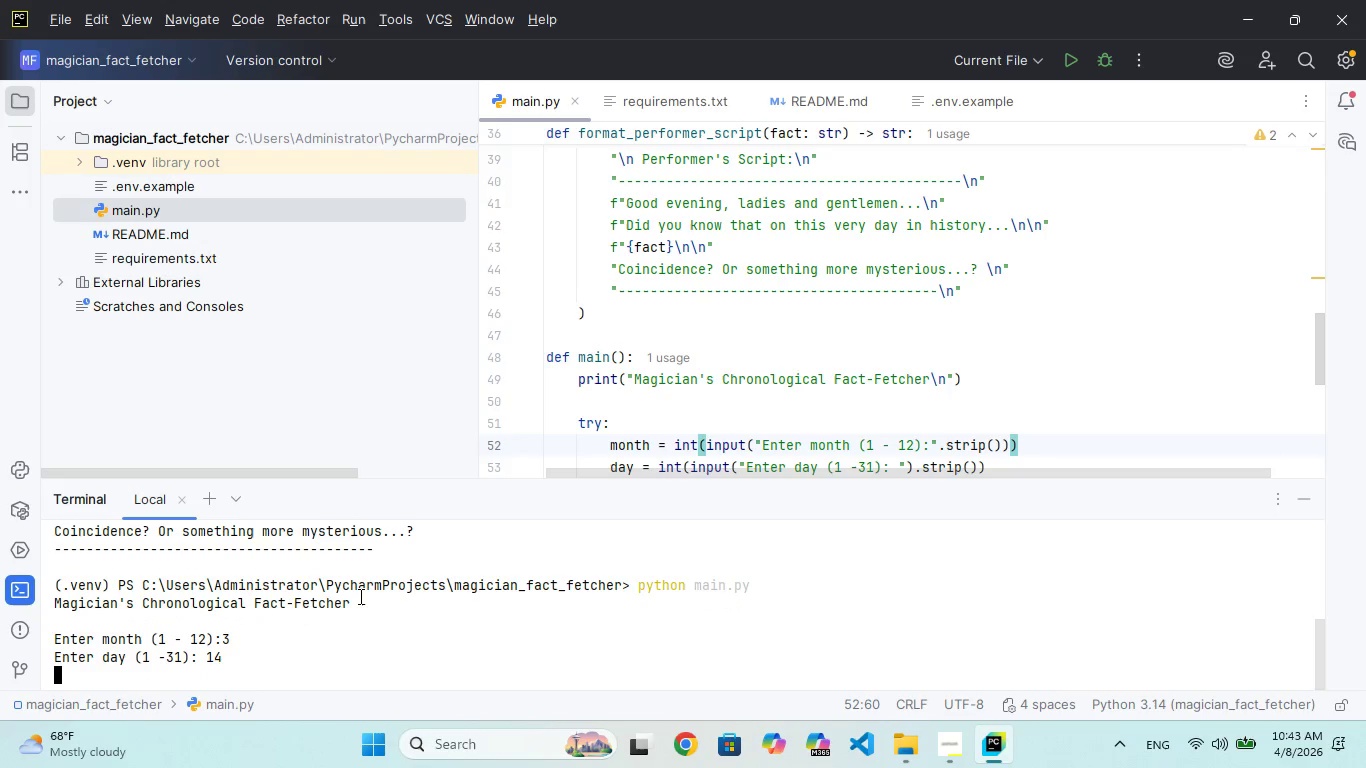 
hold_key(key=Enter, duration=0.31)
 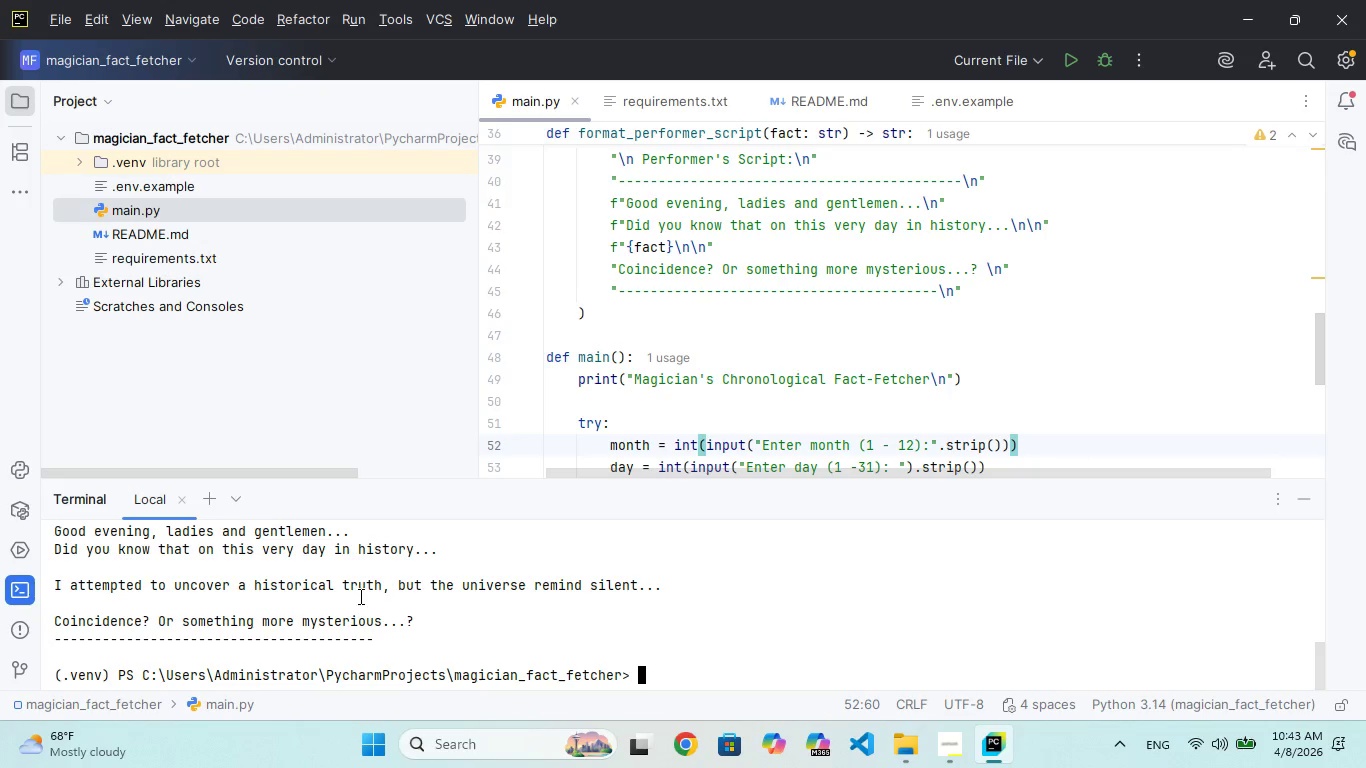 
wait(20.16)
 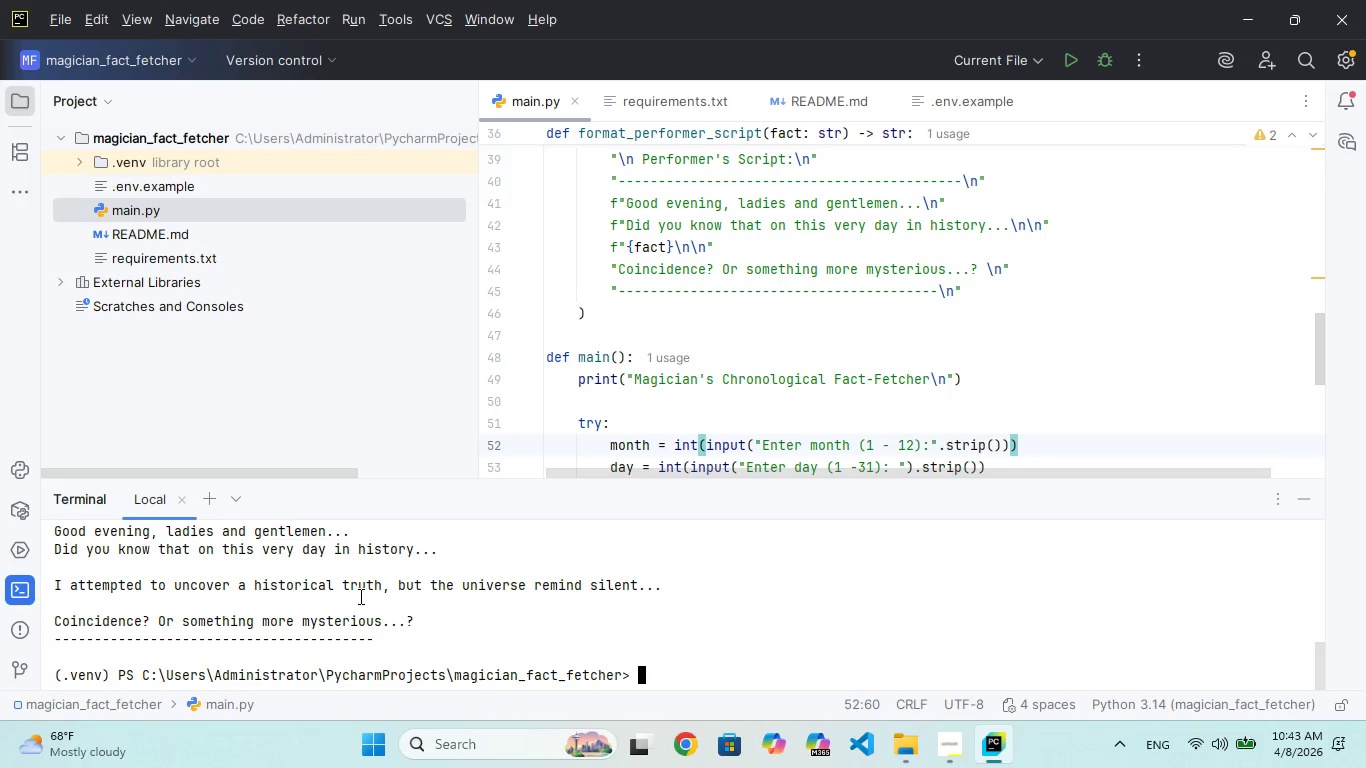 
scroll: coordinate [958, 458], scroll_direction: up, amount: 14.0
 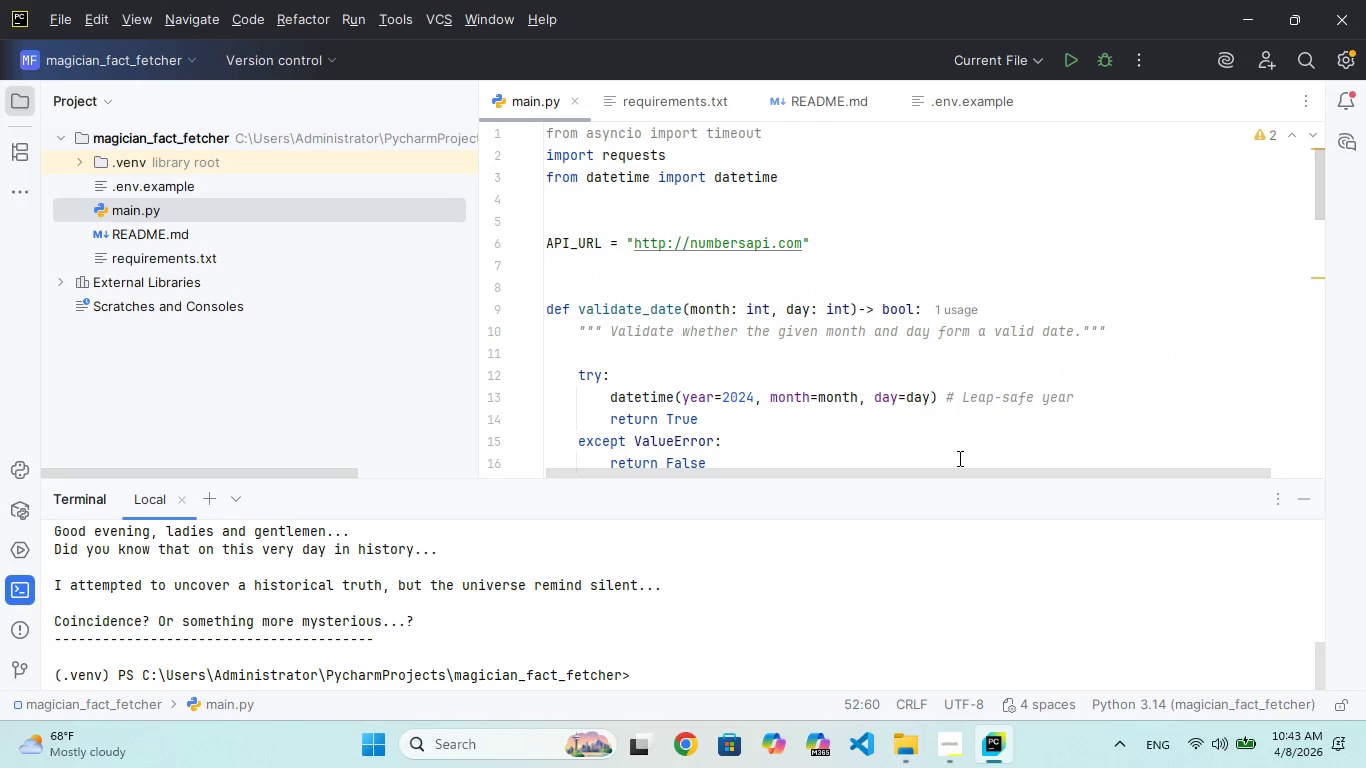 
scroll: coordinate [958, 458], scroll_direction: down, amount: 5.0
 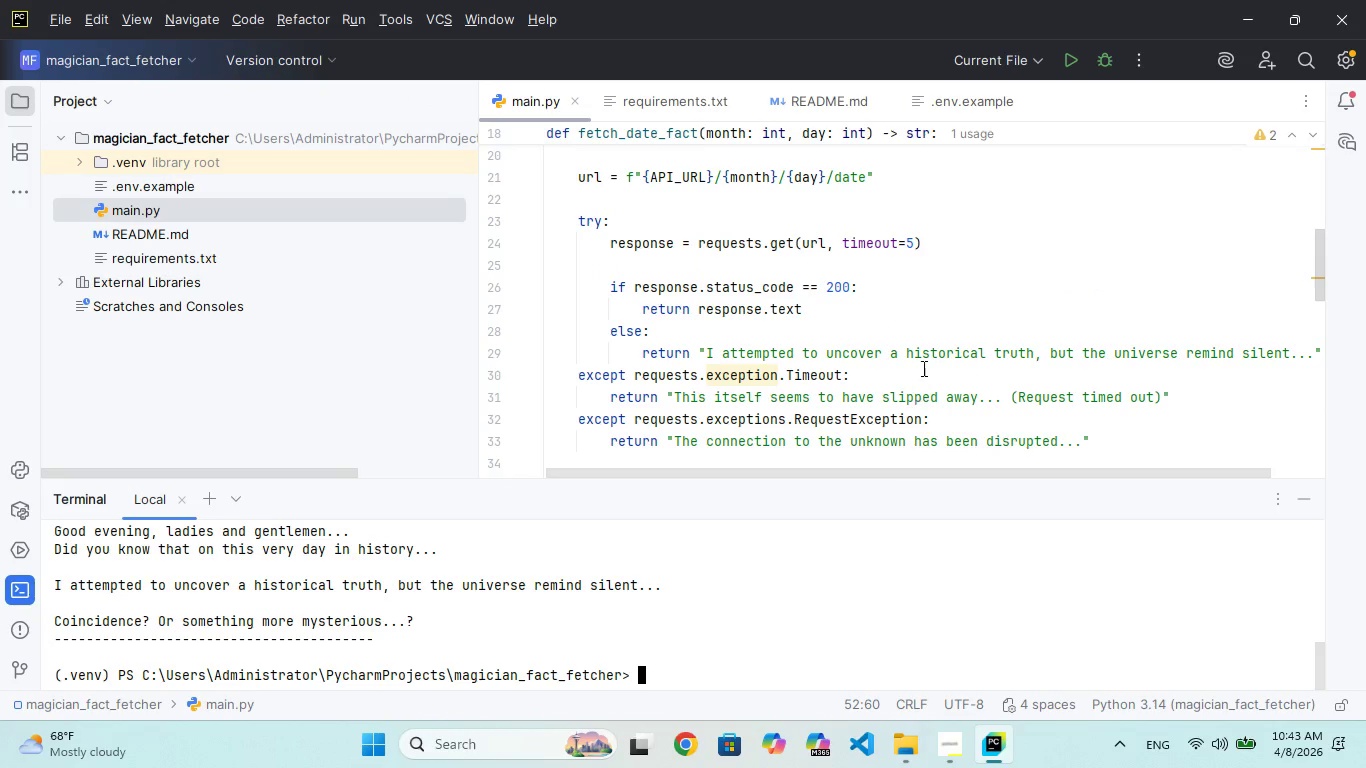 
left_click([922, 378])
 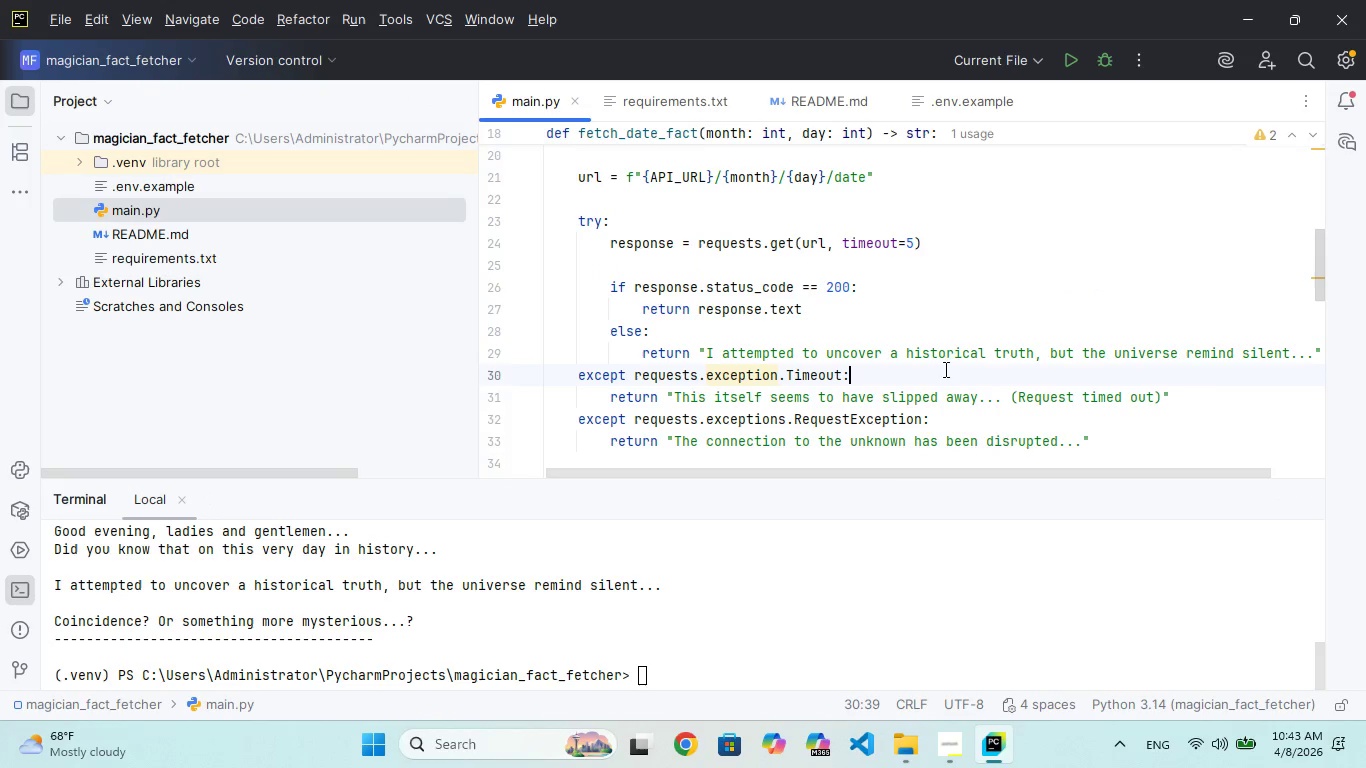 
scroll: coordinate [944, 318], scroll_direction: down, amount: 19.0
 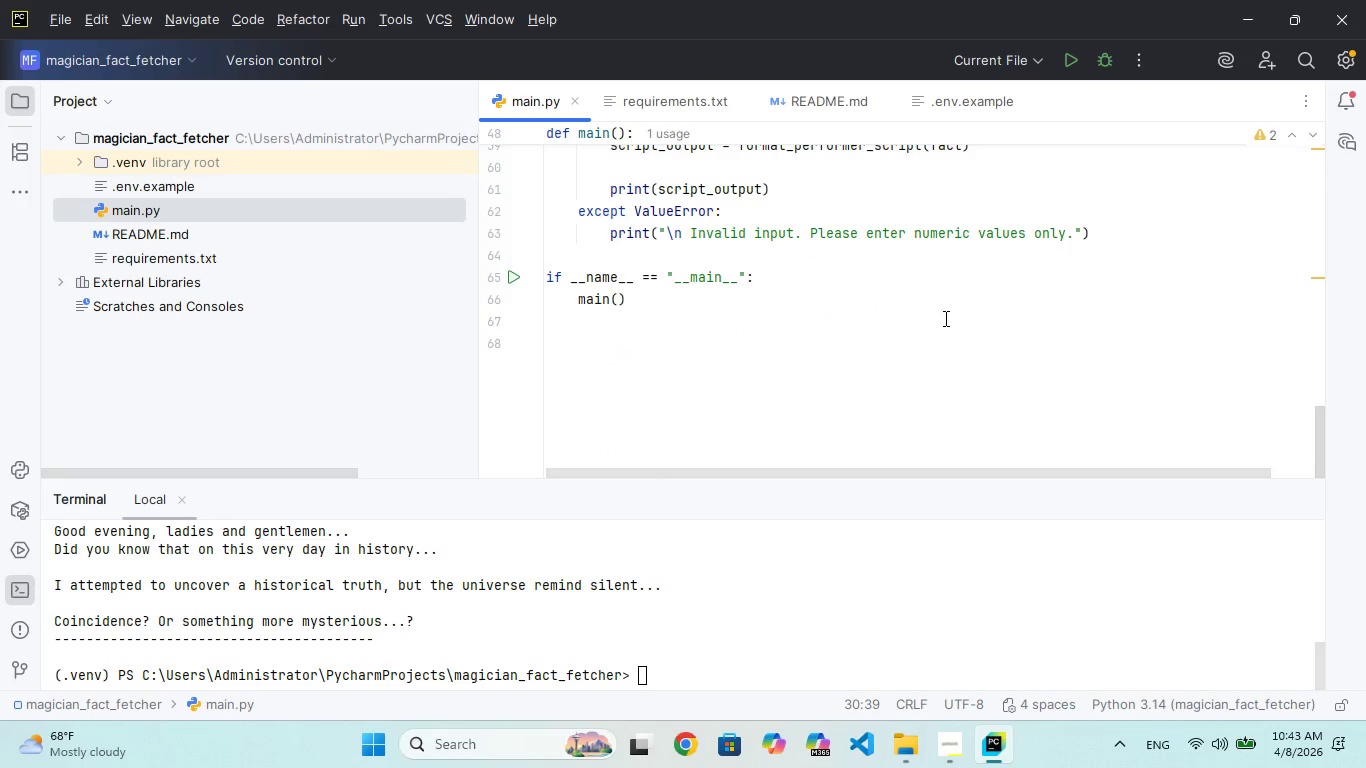 
scroll: coordinate [944, 318], scroll_direction: up, amount: 12.0
 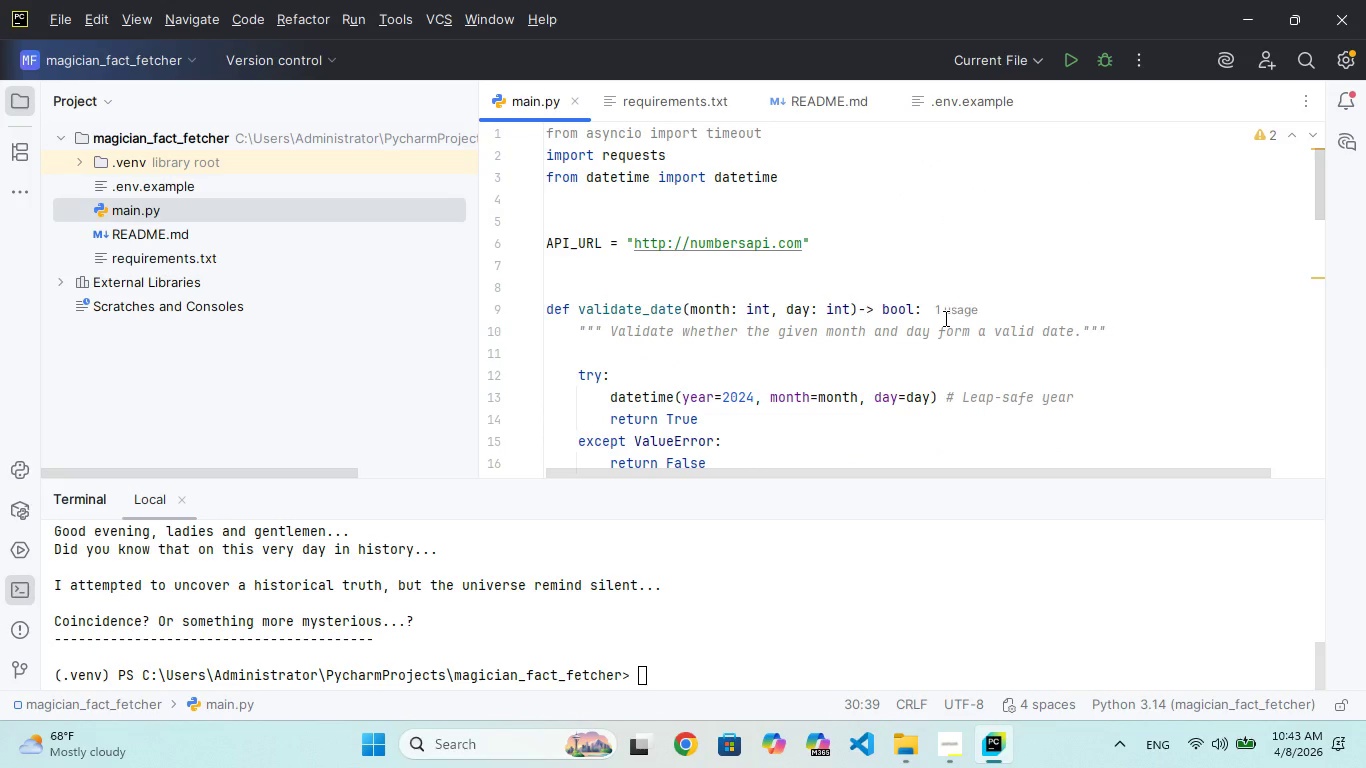 
wait(7.09)
 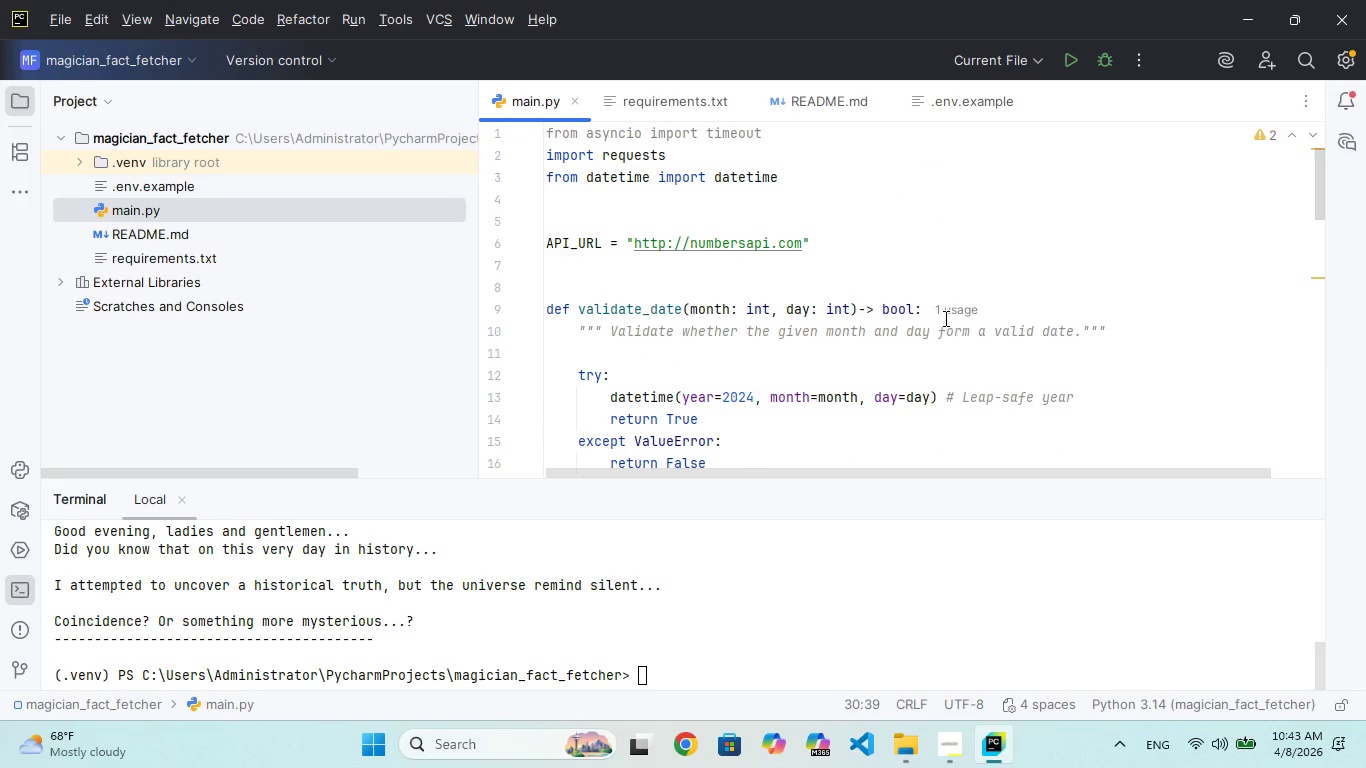 
type(response)
 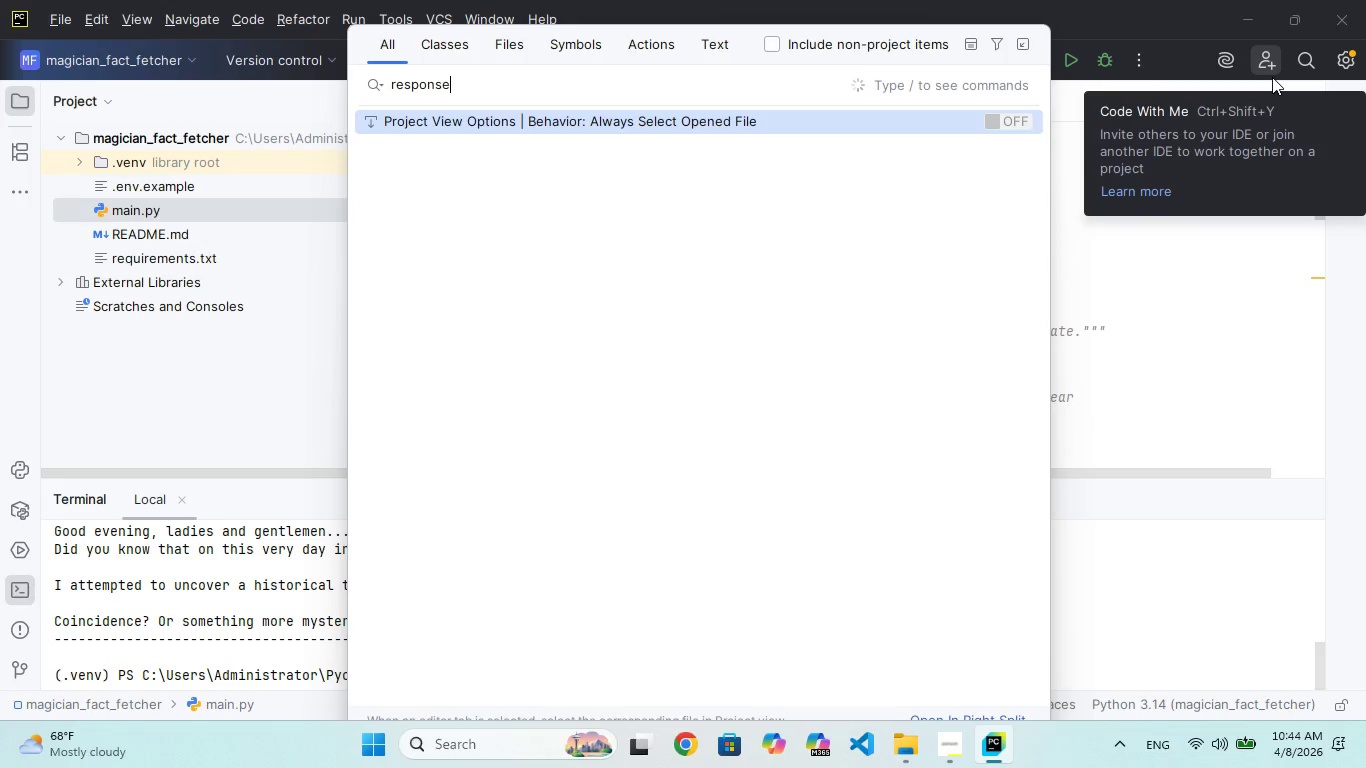 
hold_key(key=Enter, duration=0.56)
 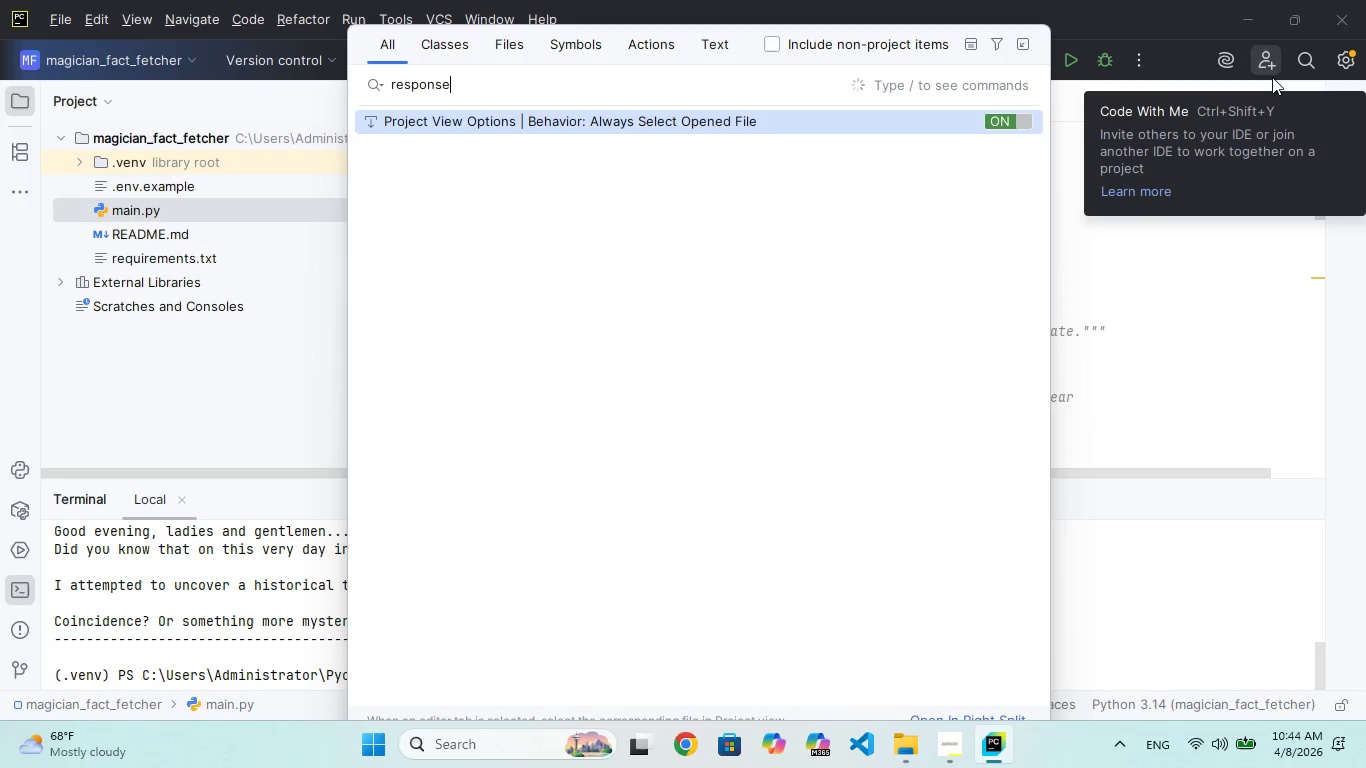 
key(Enter)
 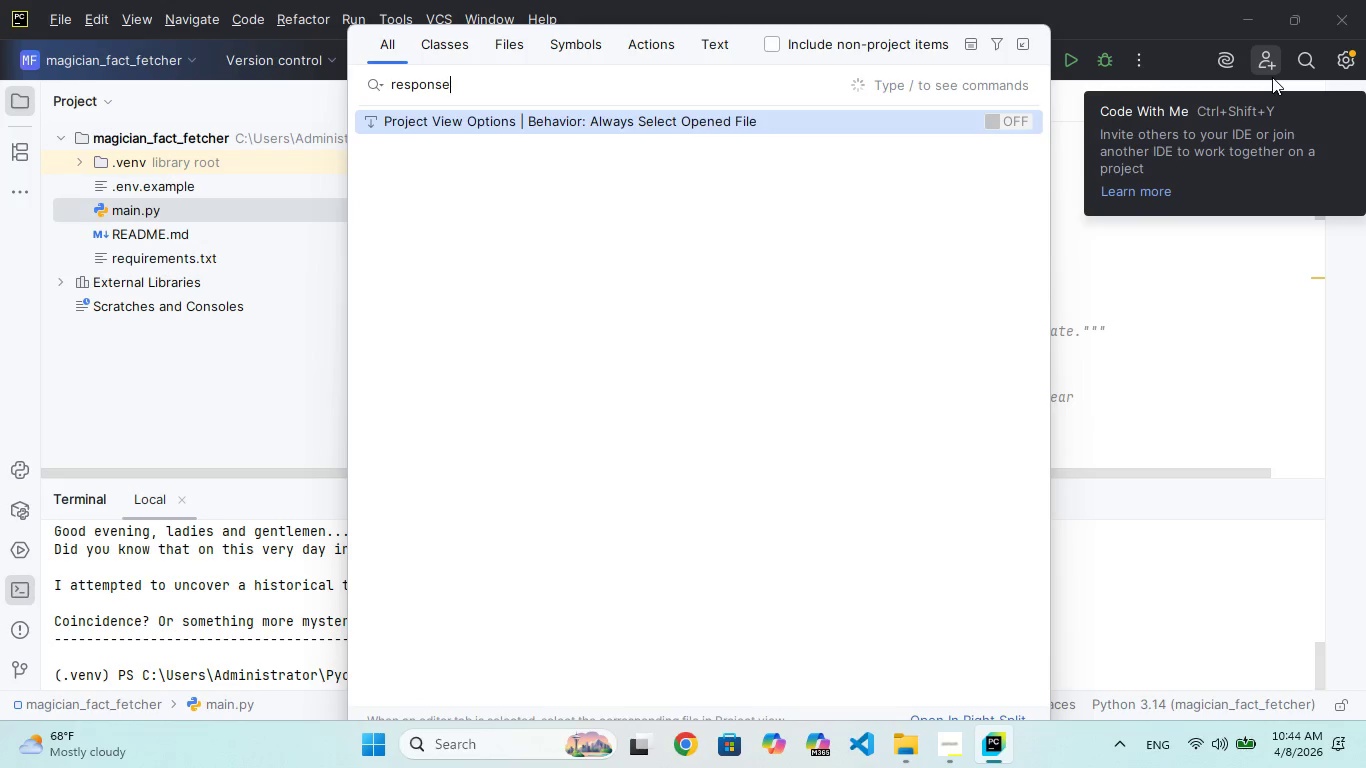 
key(Enter)
 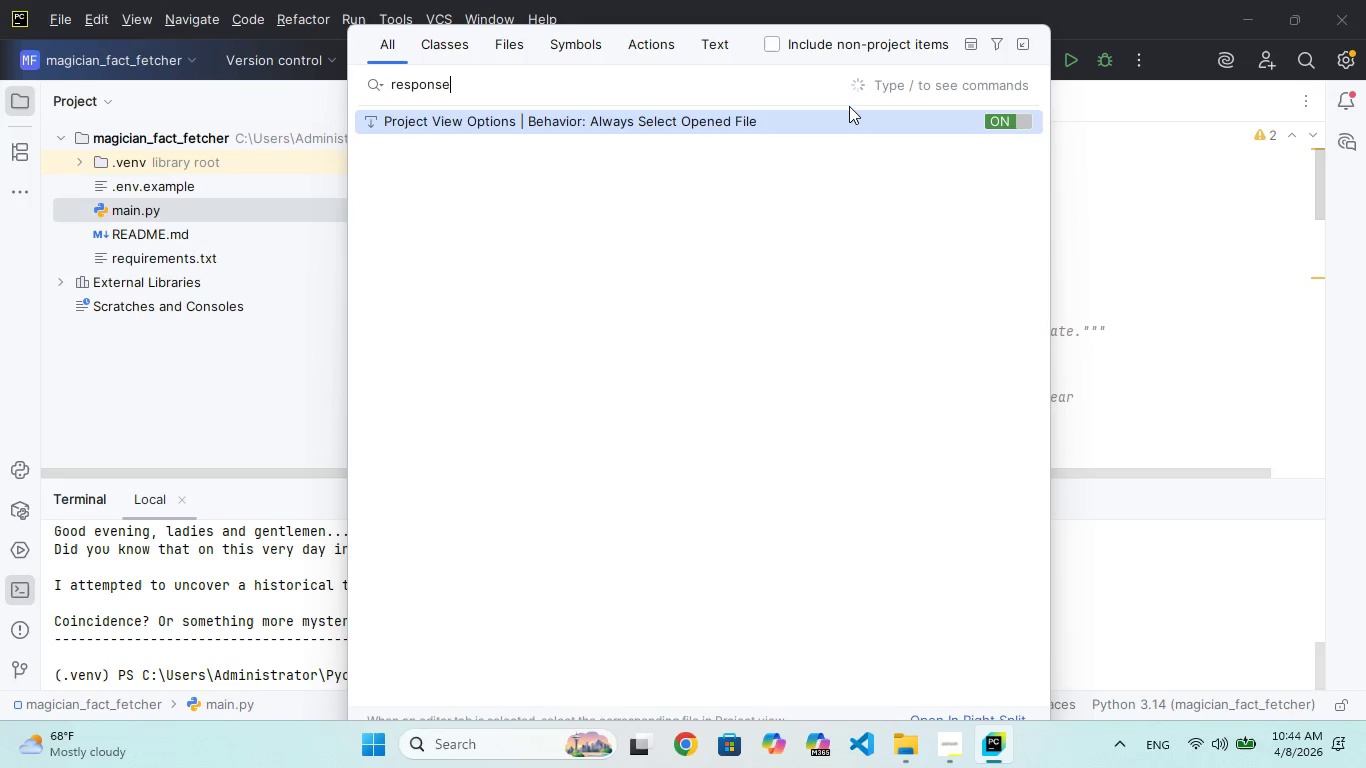 
wait(9.05)
 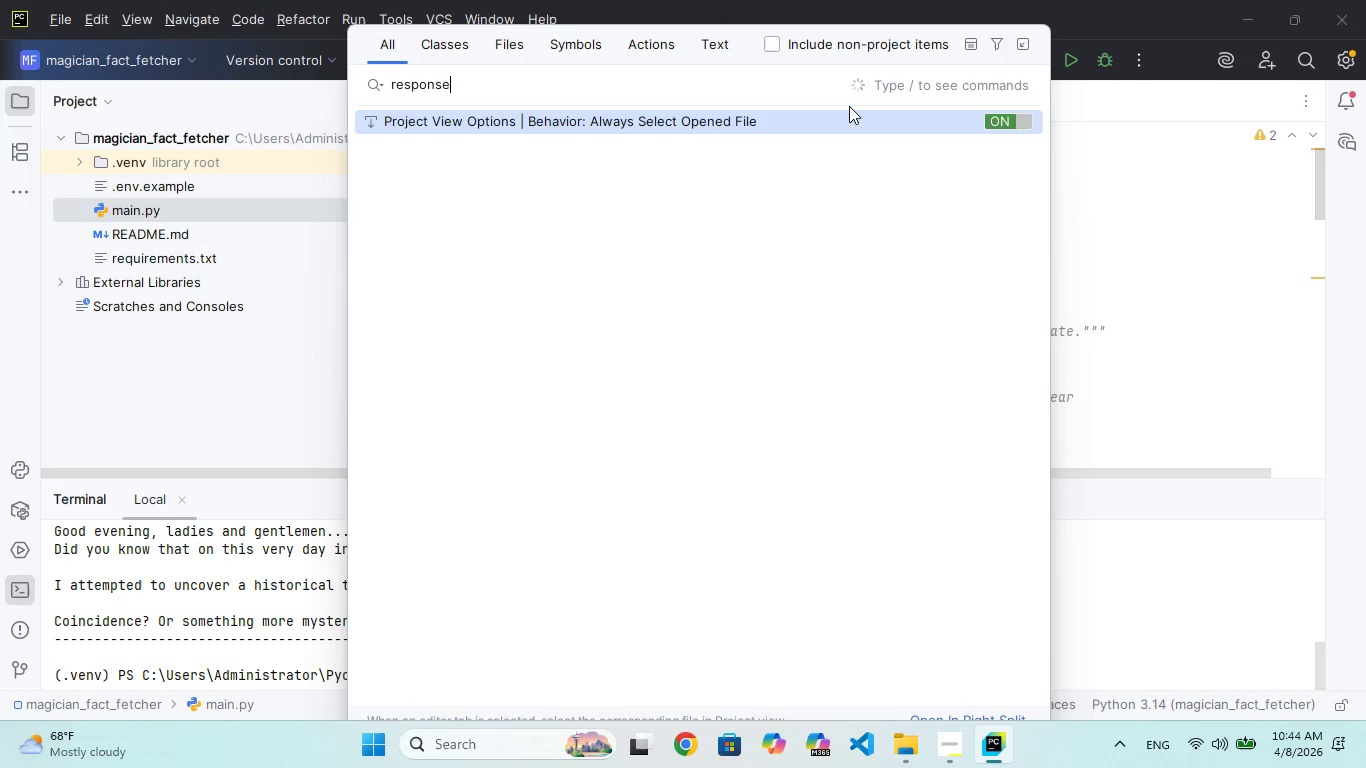 
left_click([993, 116])
 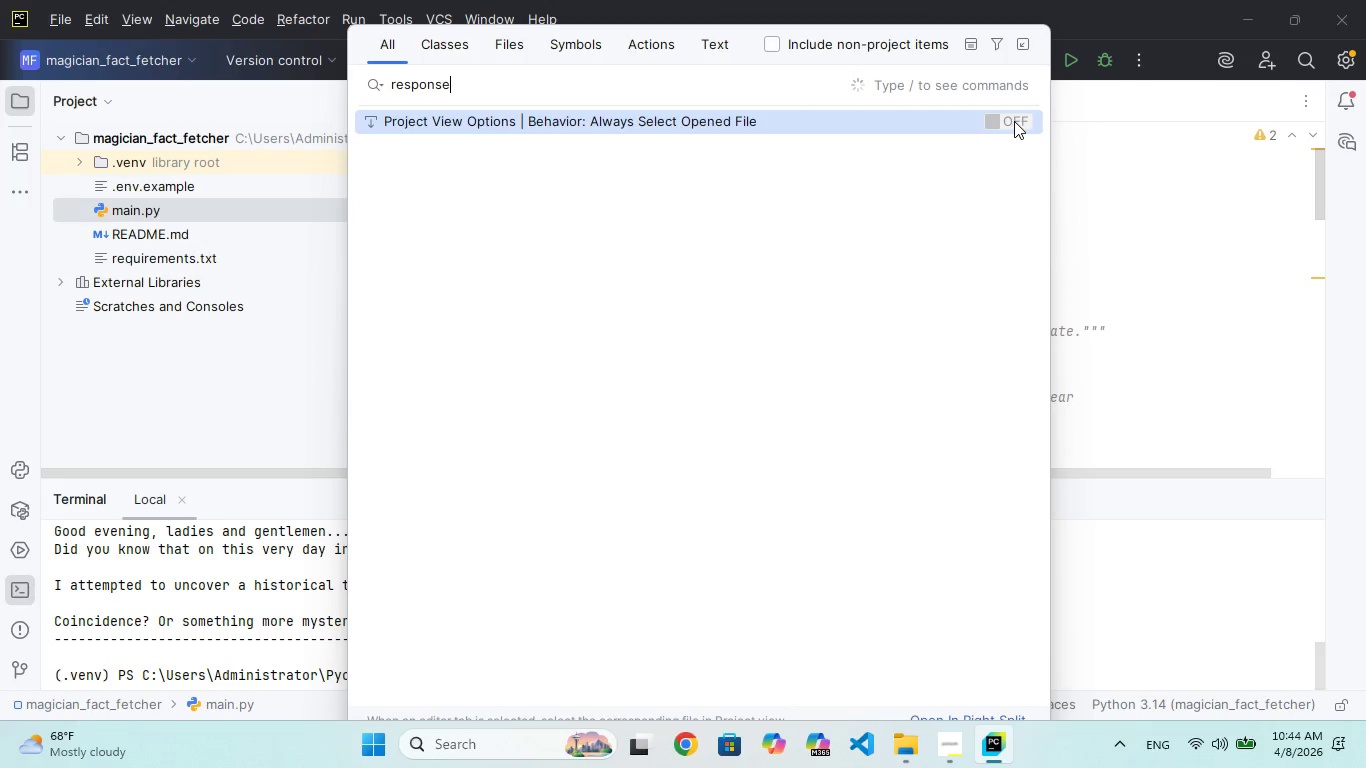 
left_click([1014, 122])
 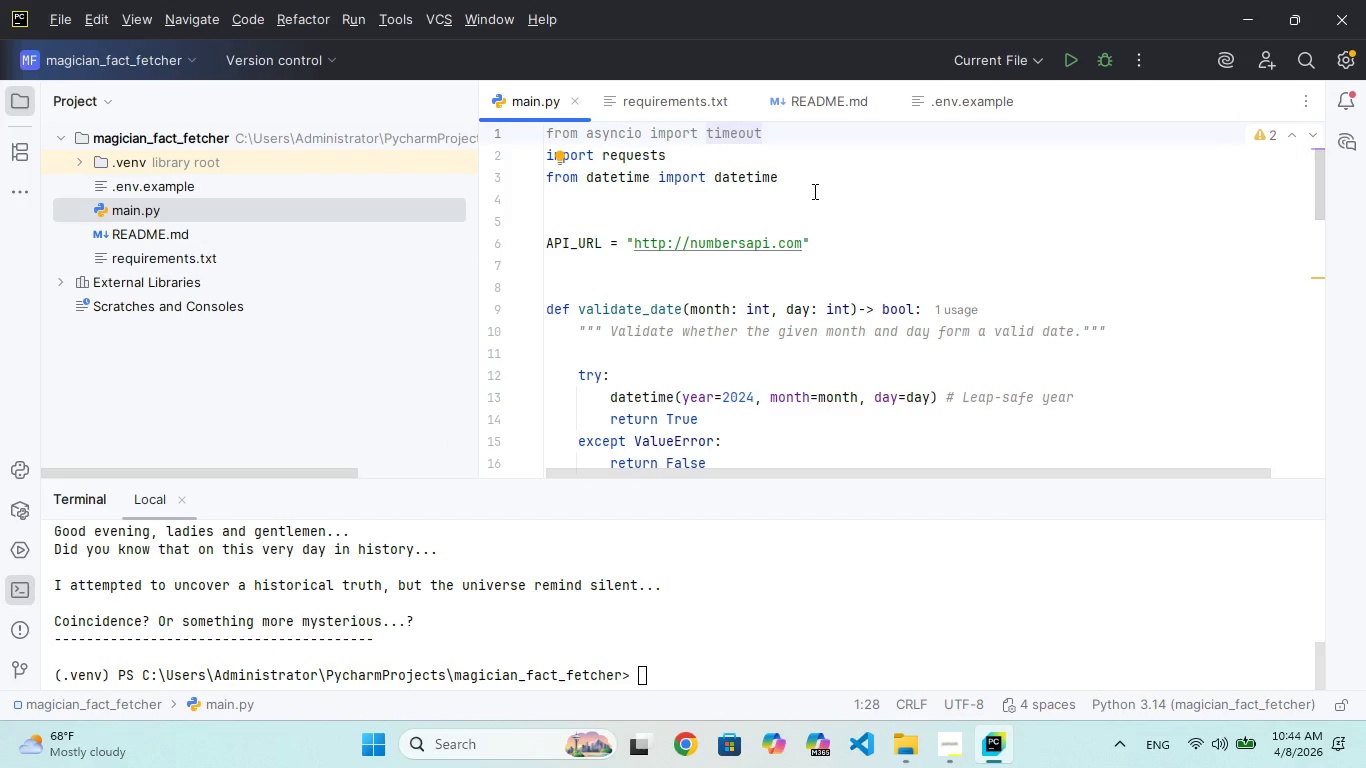 
scroll: coordinate [813, 189], scroll_direction: down, amount: 30.0
 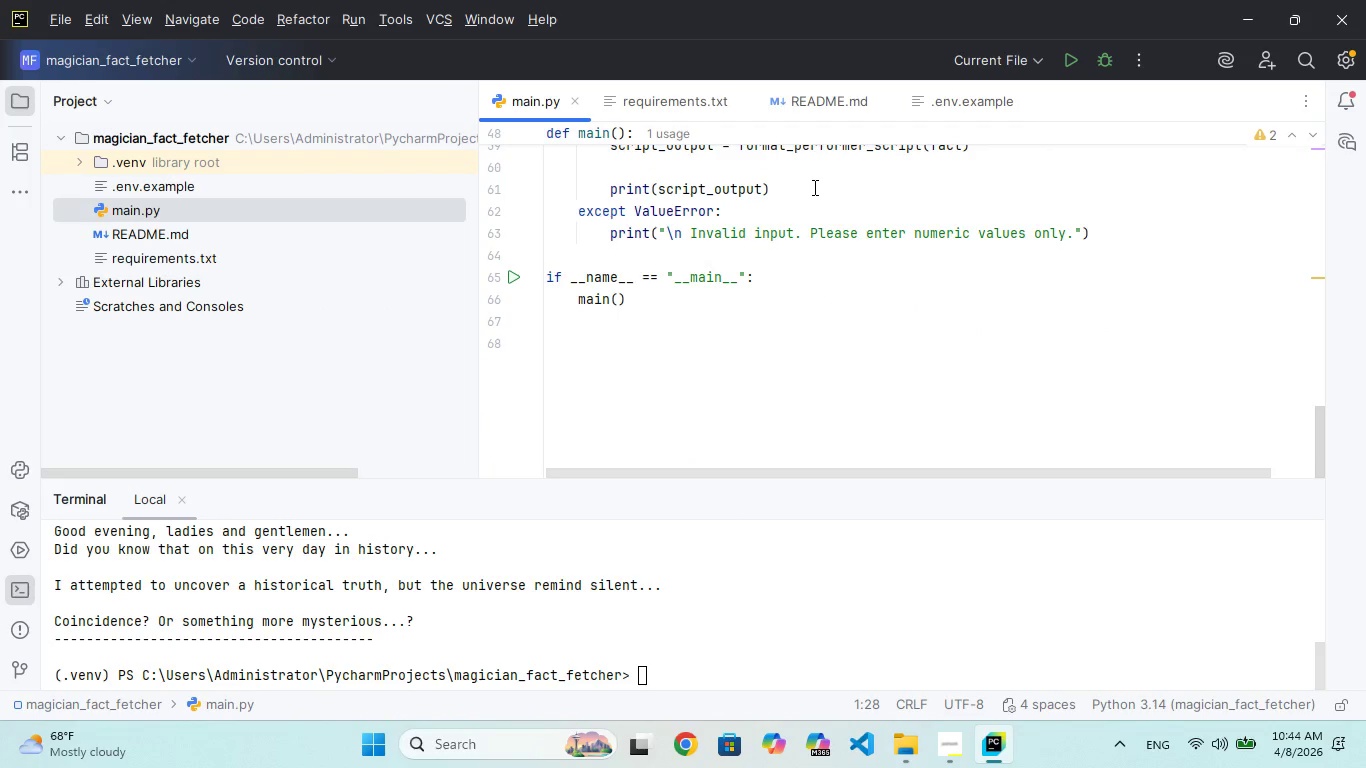 
scroll: coordinate [814, 152], scroll_direction: up, amount: 49.0
 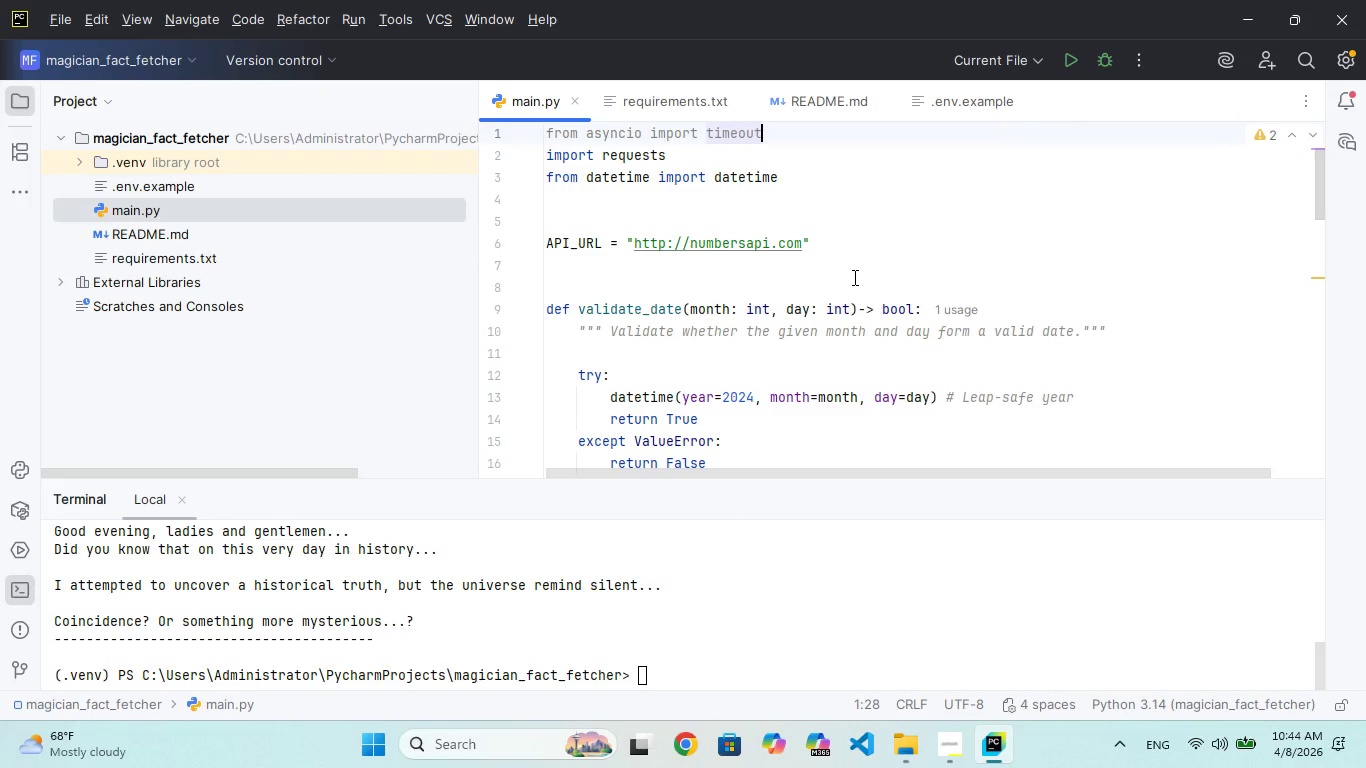 
scroll: coordinate [853, 277], scroll_direction: none, amount: 0.0
 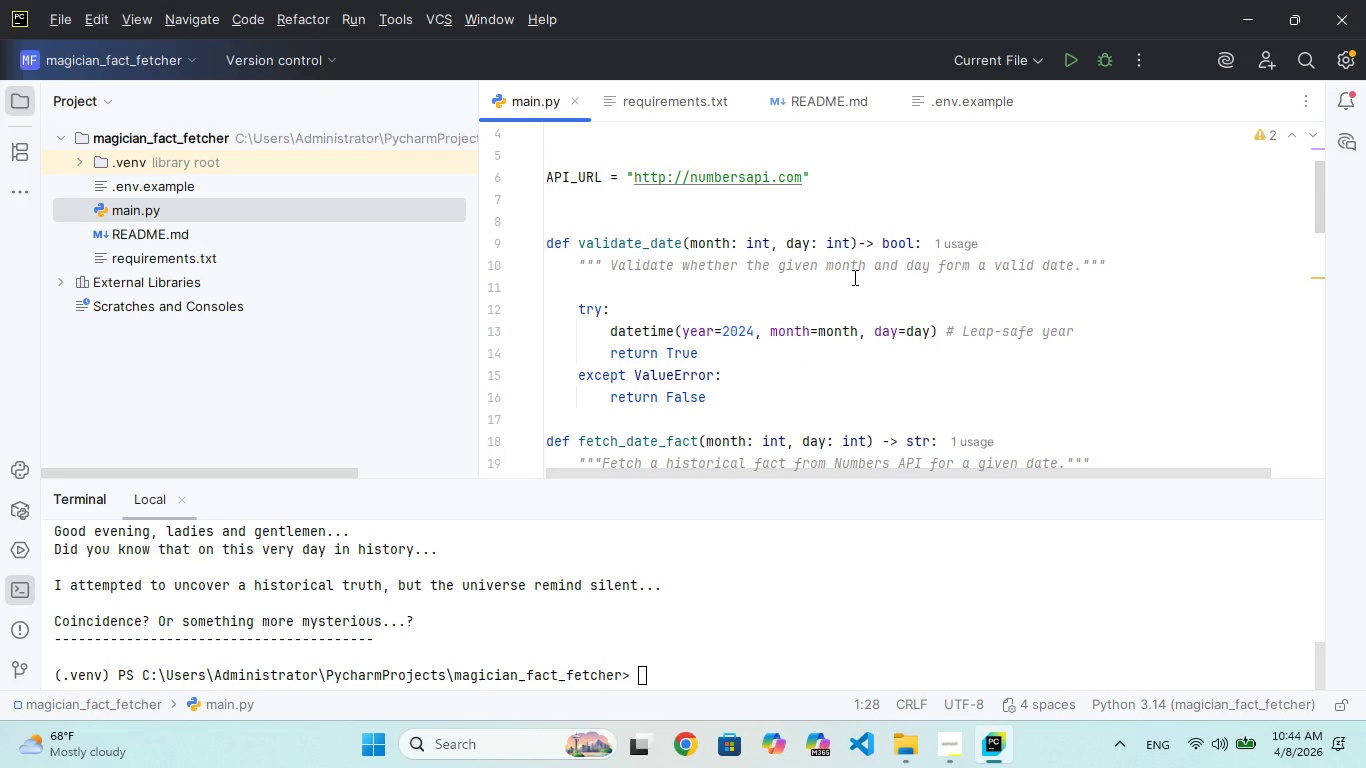 
scroll: coordinate [853, 277], scroll_direction: down, amount: 1.0
 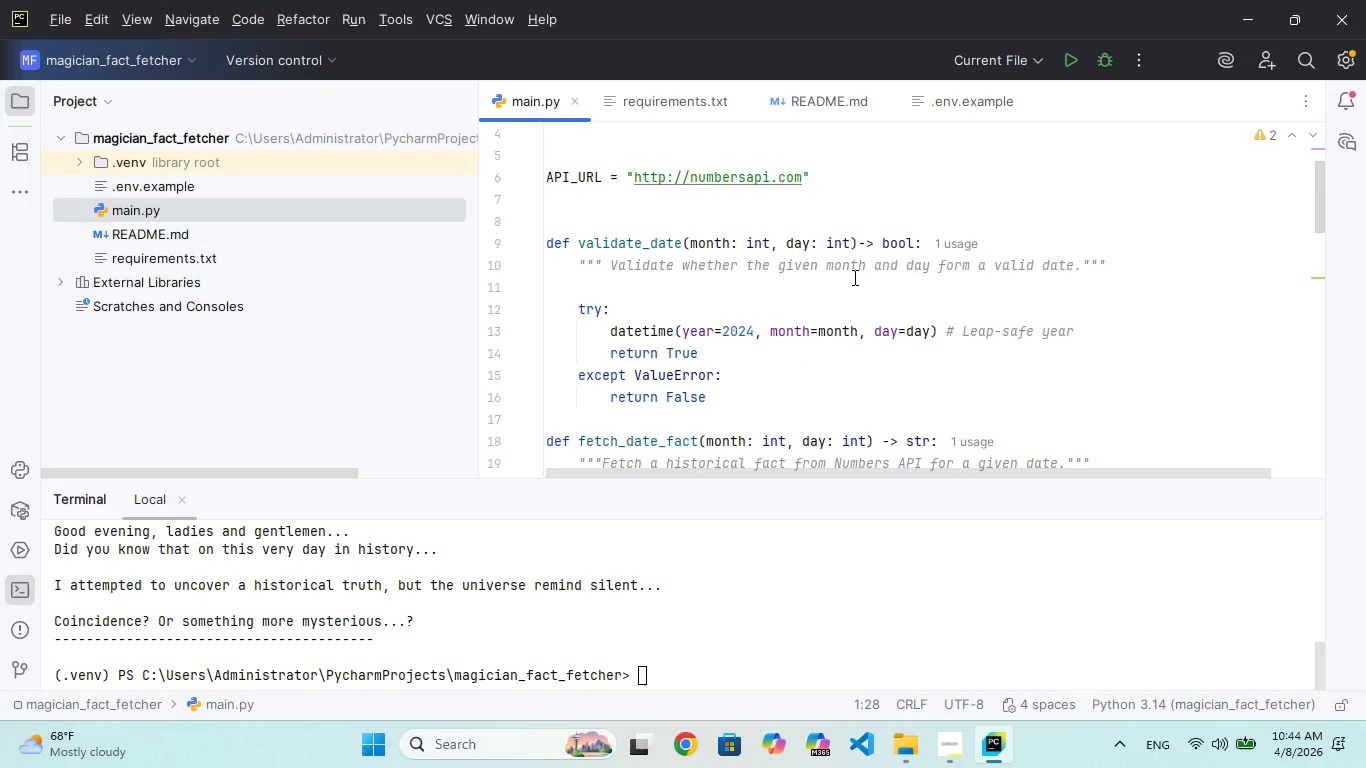 
scroll: coordinate [853, 277], scroll_direction: none, amount: 0.0
 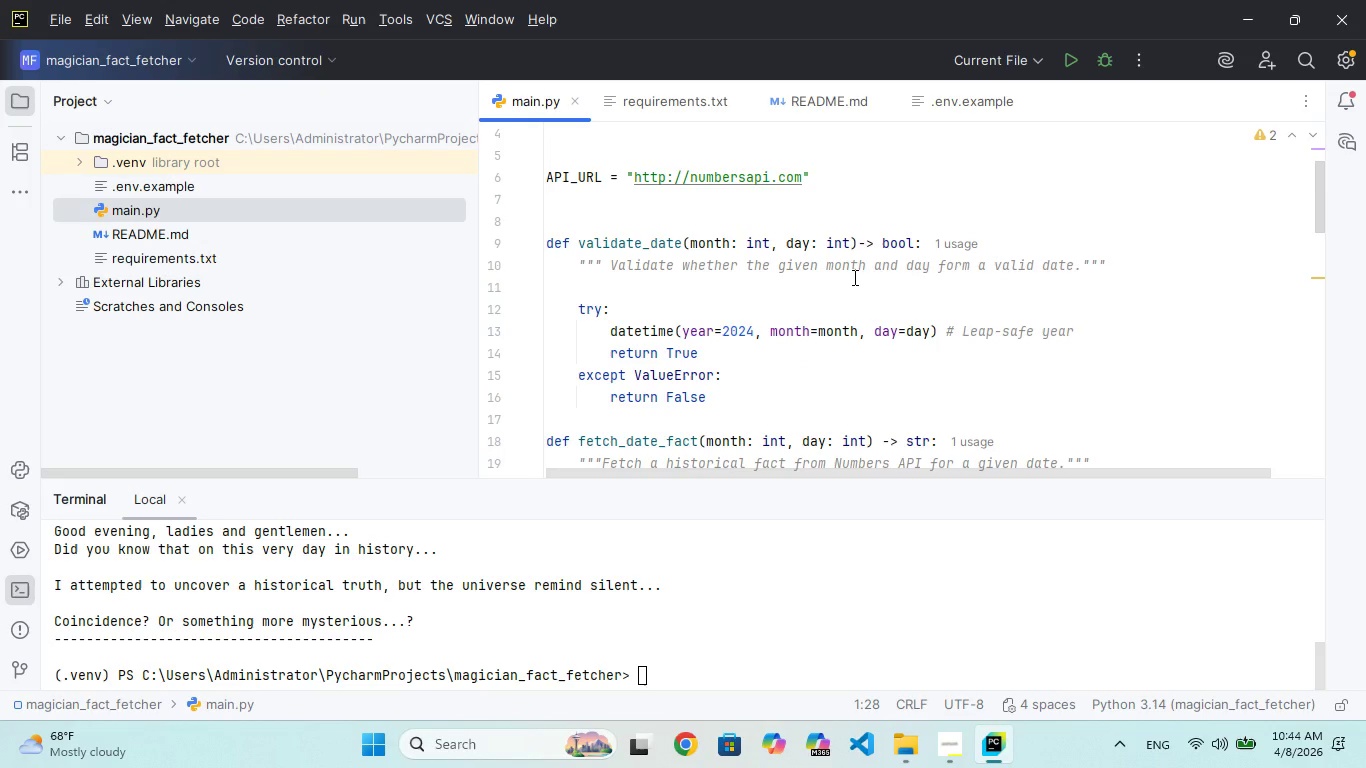 
scroll: coordinate [853, 277], scroll_direction: down, amount: 2.0
 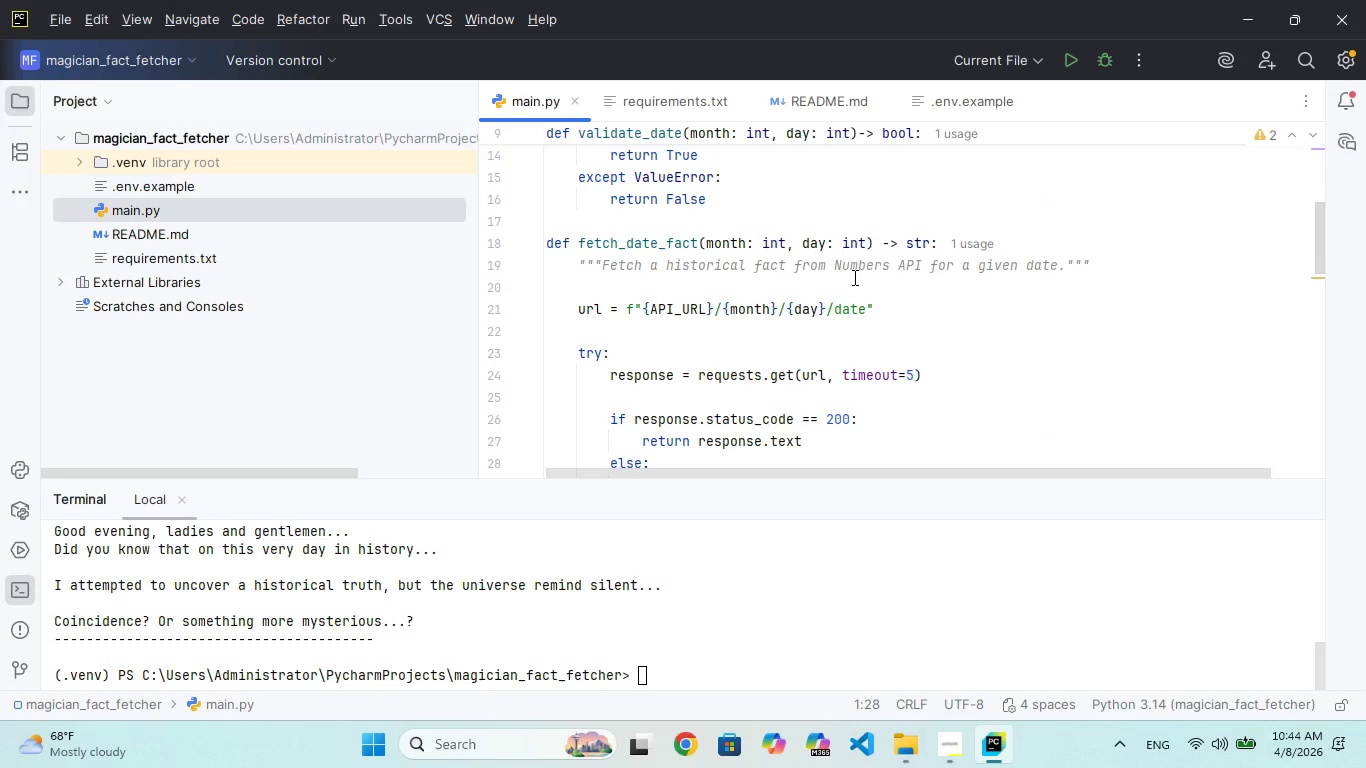 
wait(7.73)
 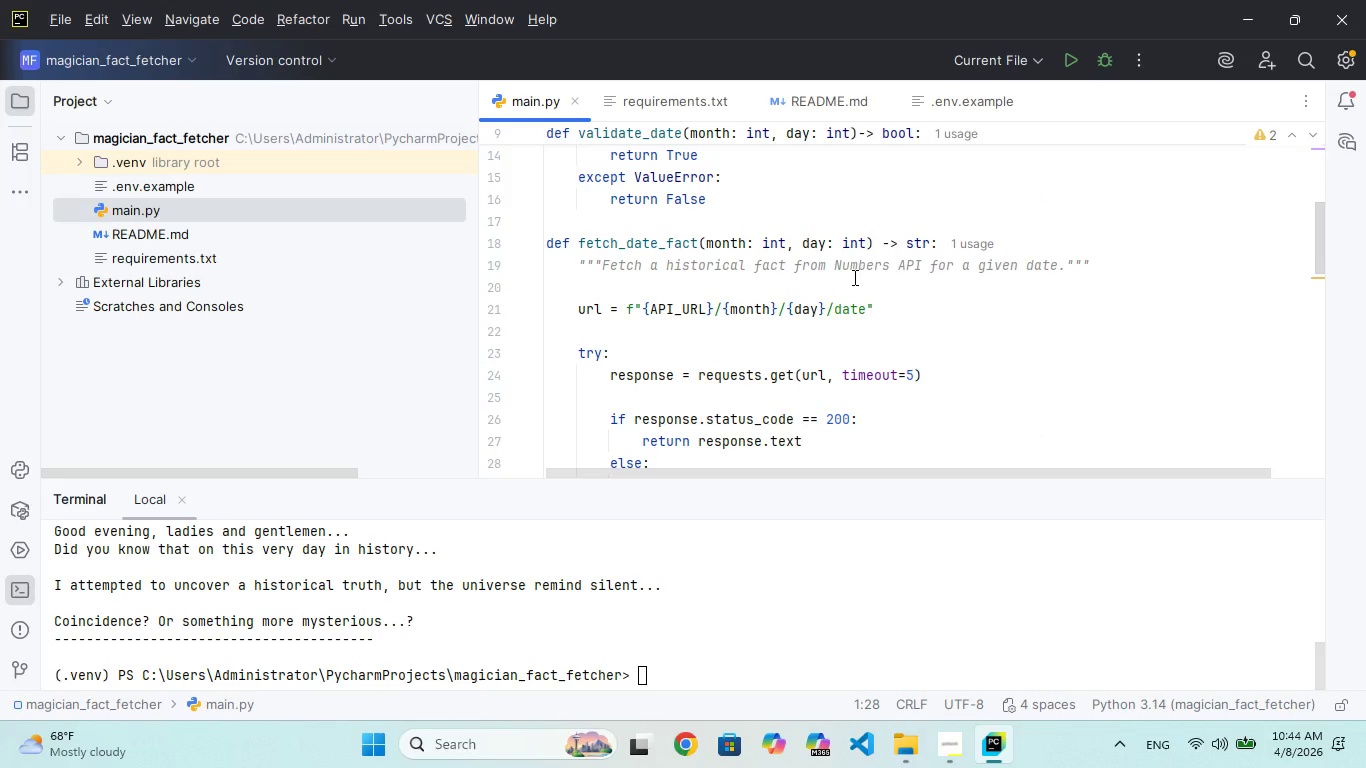 
scroll: coordinate [853, 277], scroll_direction: up, amount: 4.0
 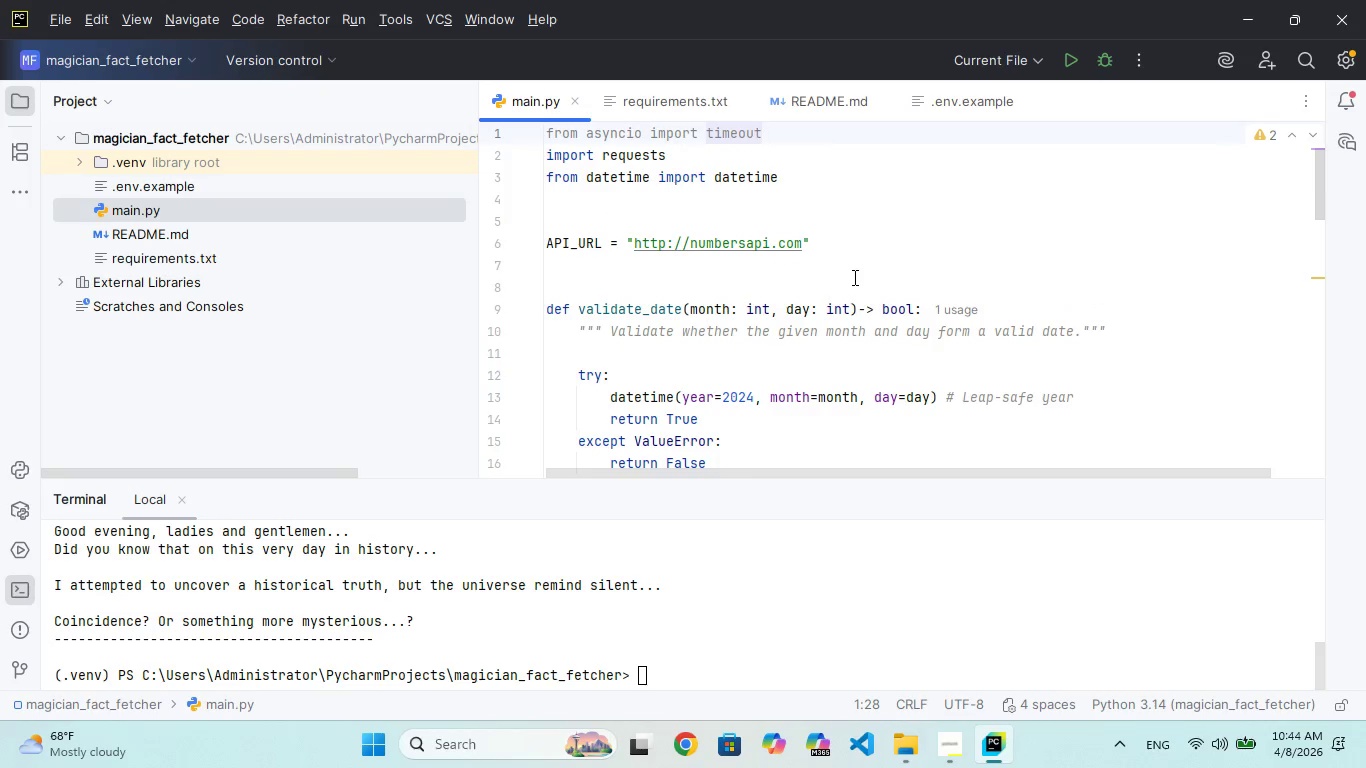 
scroll: coordinate [853, 277], scroll_direction: none, amount: 0.0
 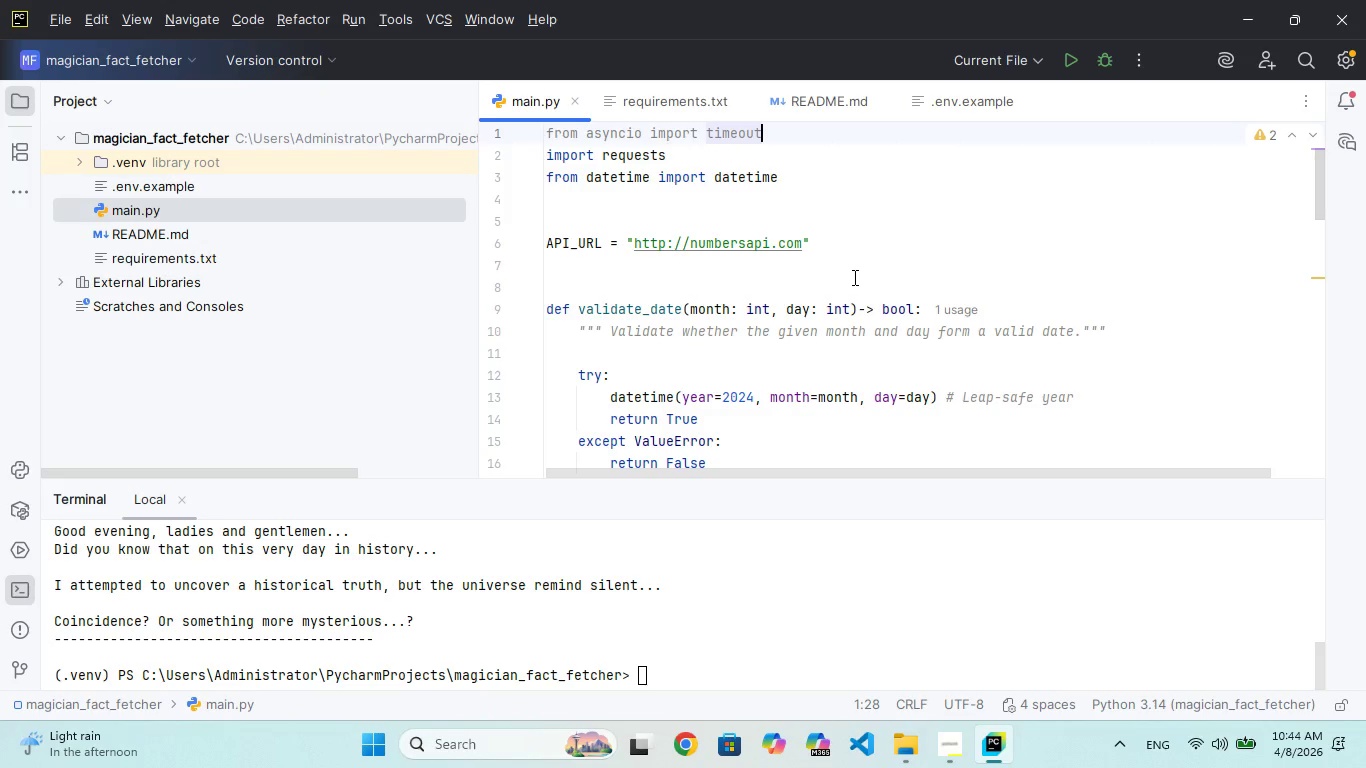 
wait(11.03)
 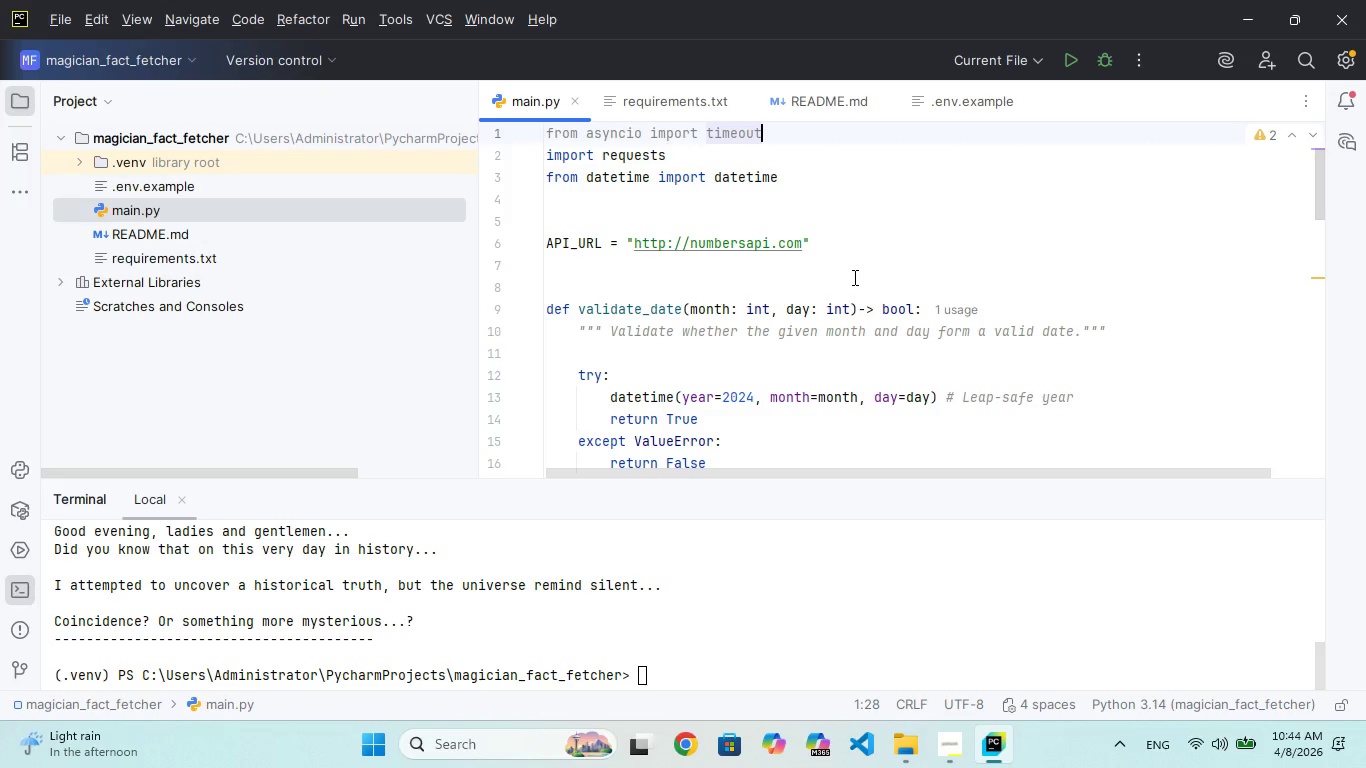 
left_click([805, 247])
 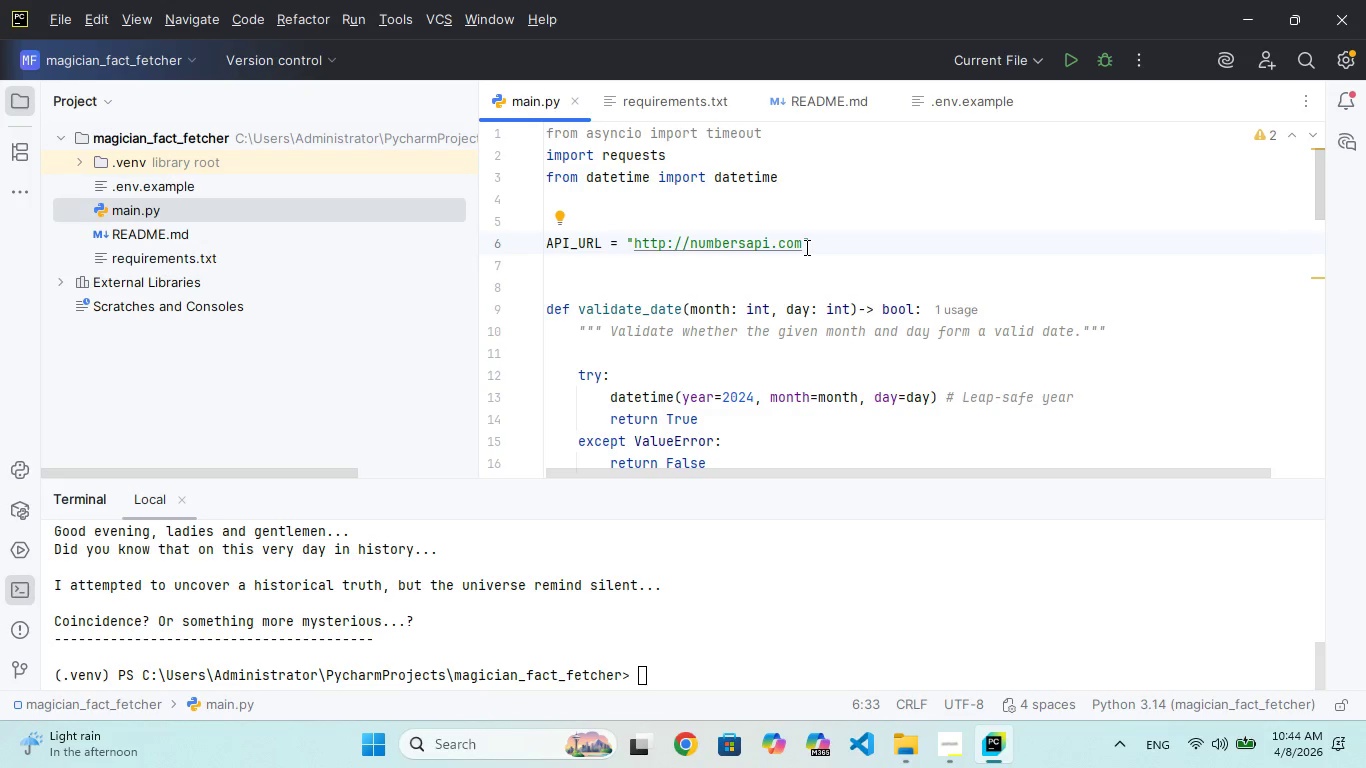 
type(/{moth}/{day}/dte)
 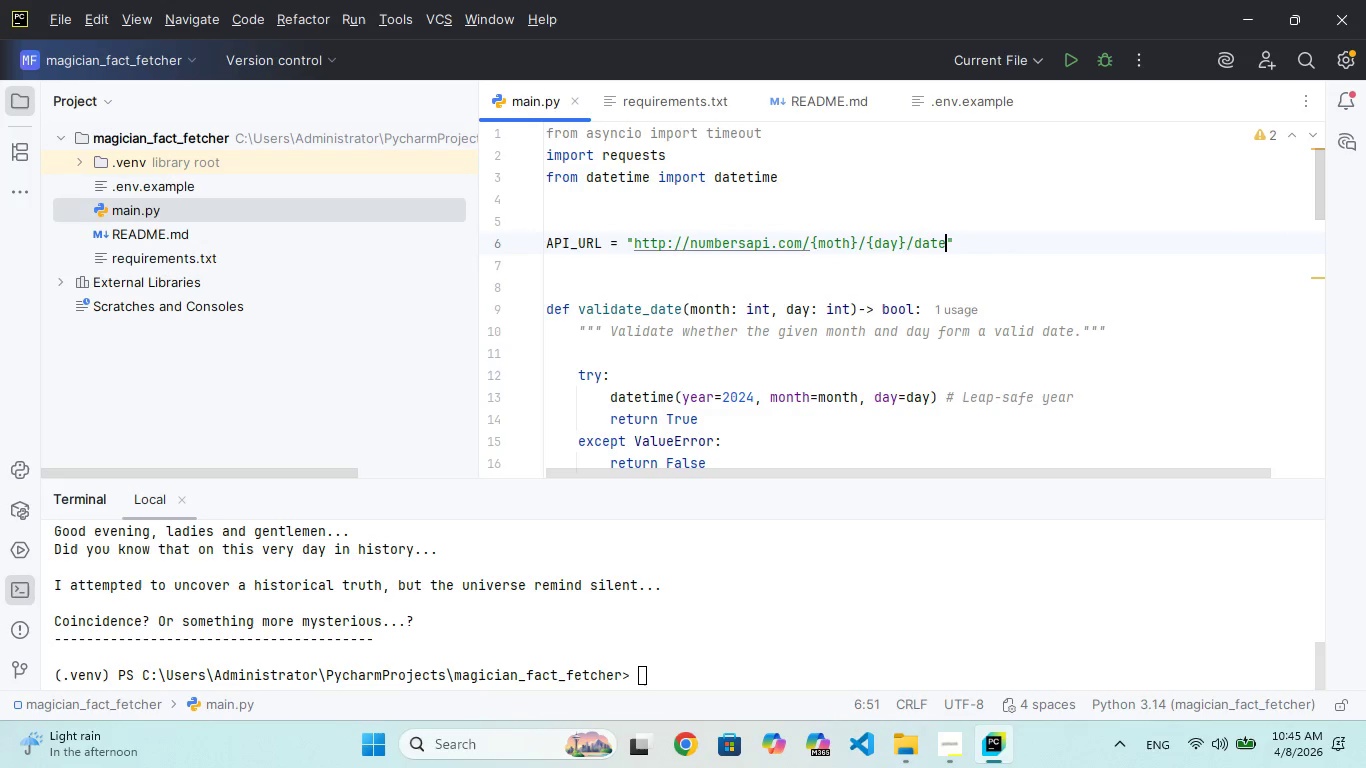 
wait(9.72)
 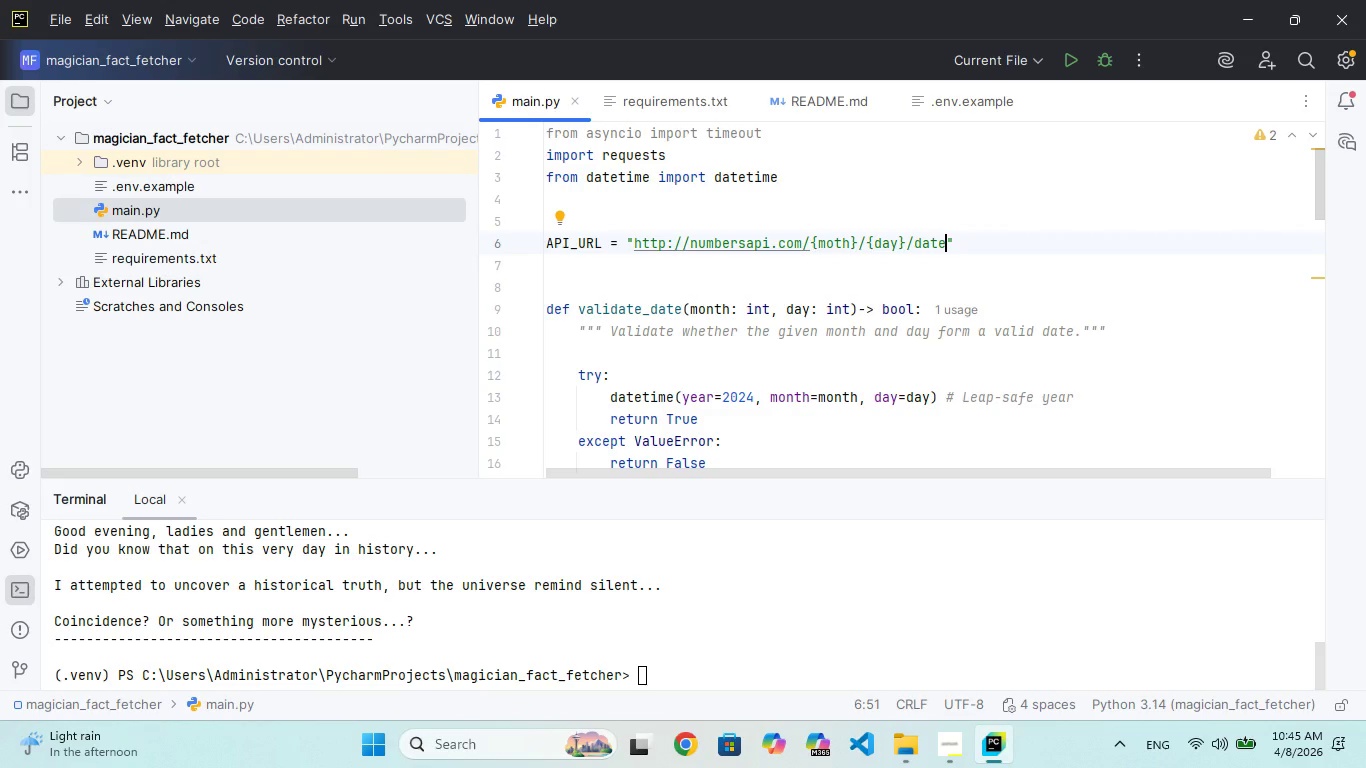 
left_click([775, 299])
 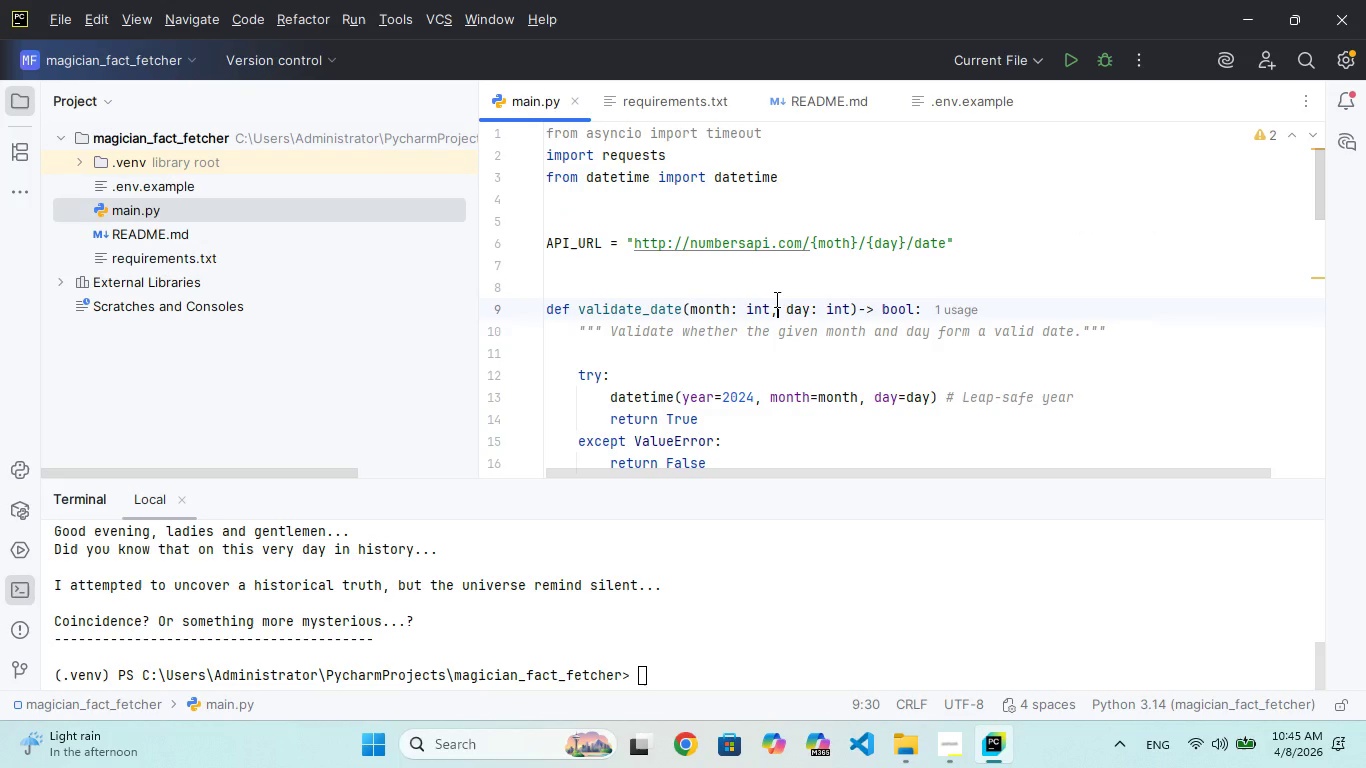 
key(Control+S)
 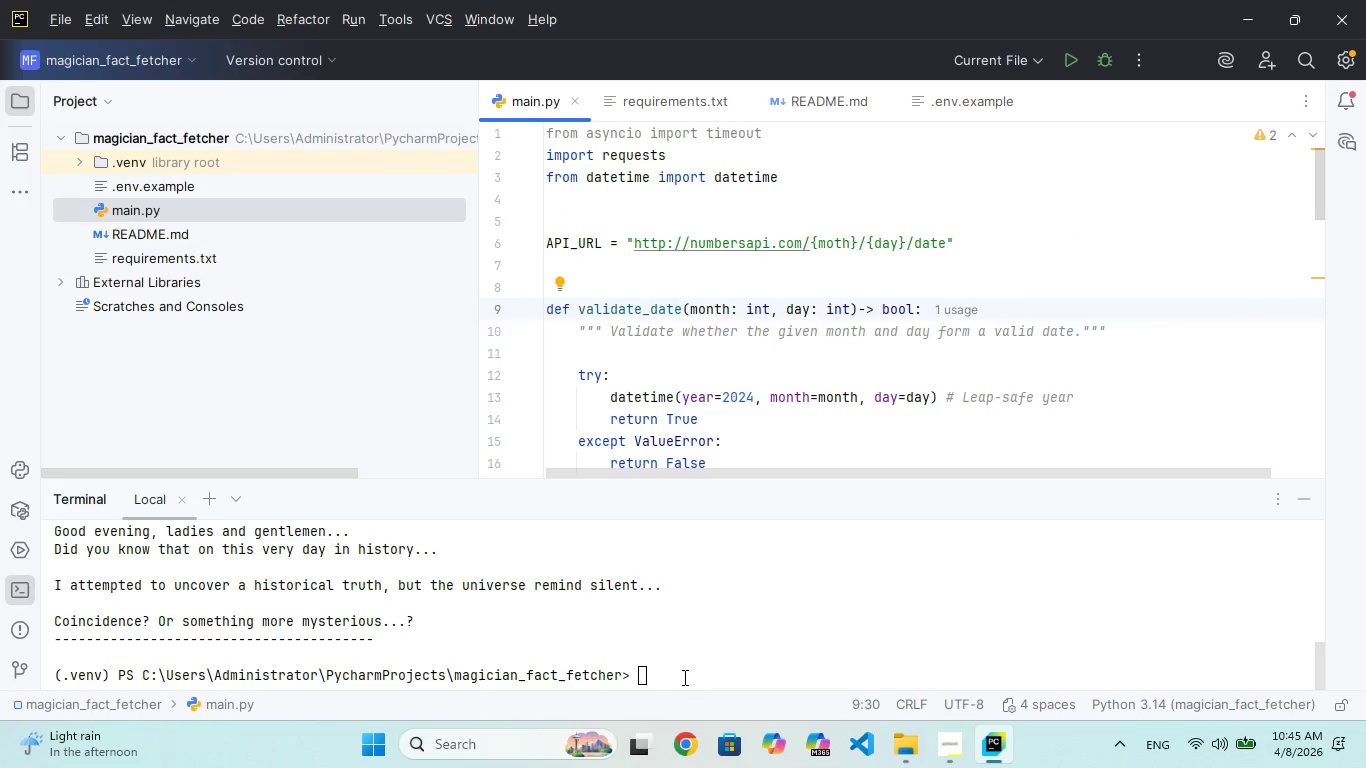 
left_click([672, 668])
 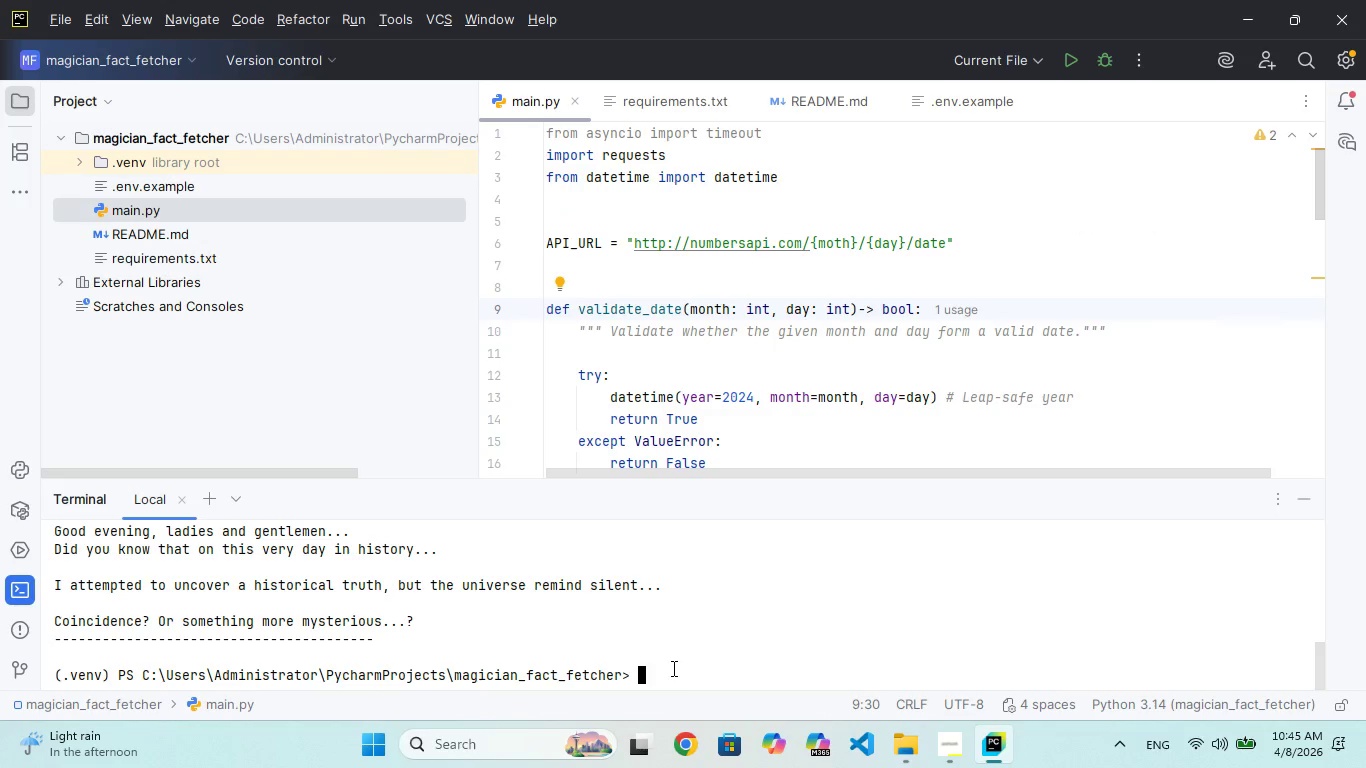 
key(ArrowUp)
 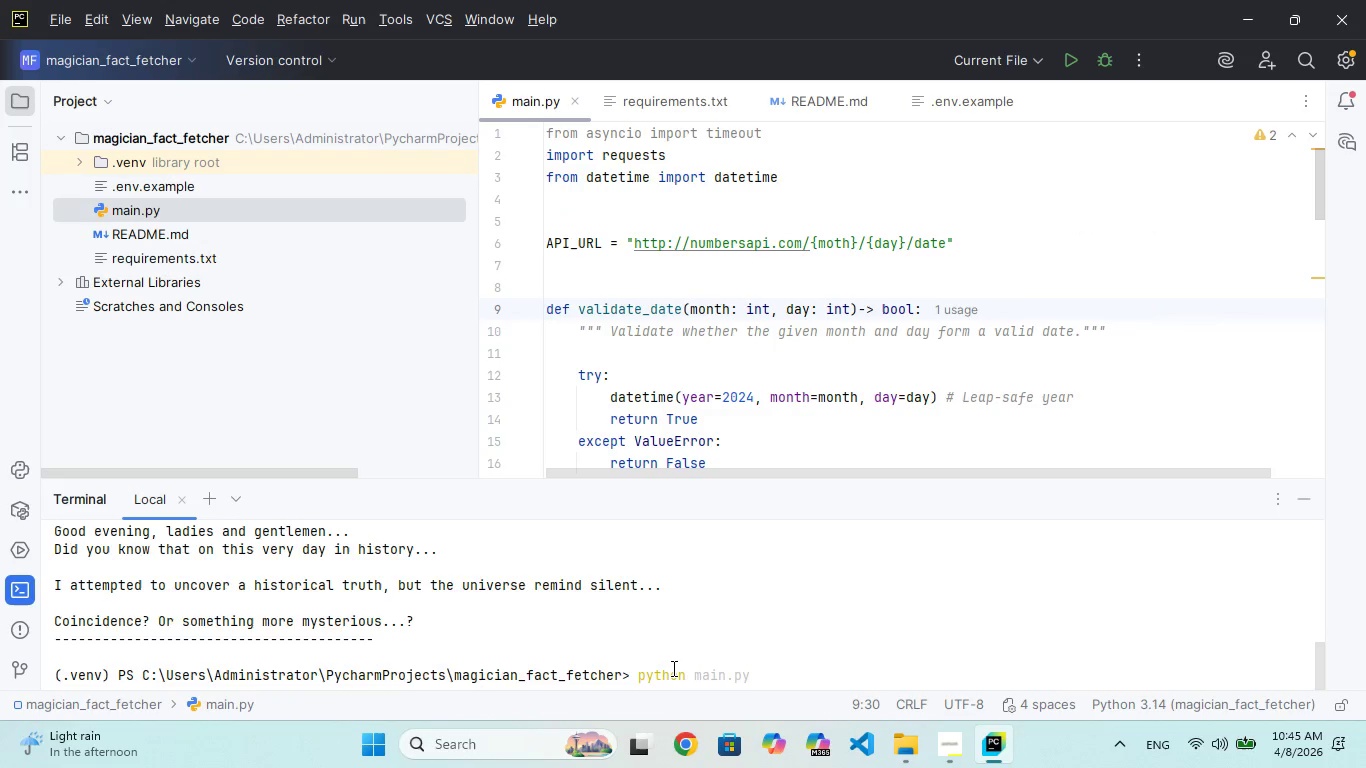 
key(Enter)
 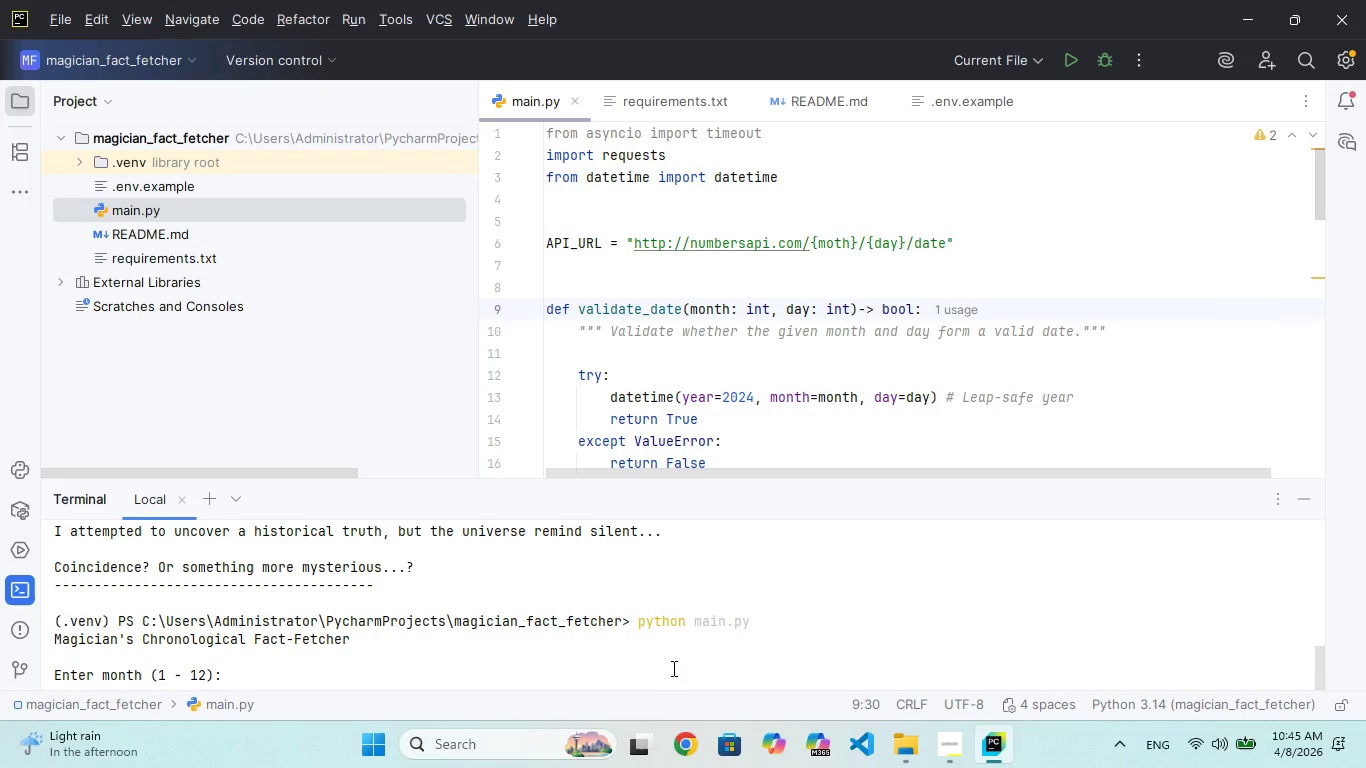 
wait(5.11)
 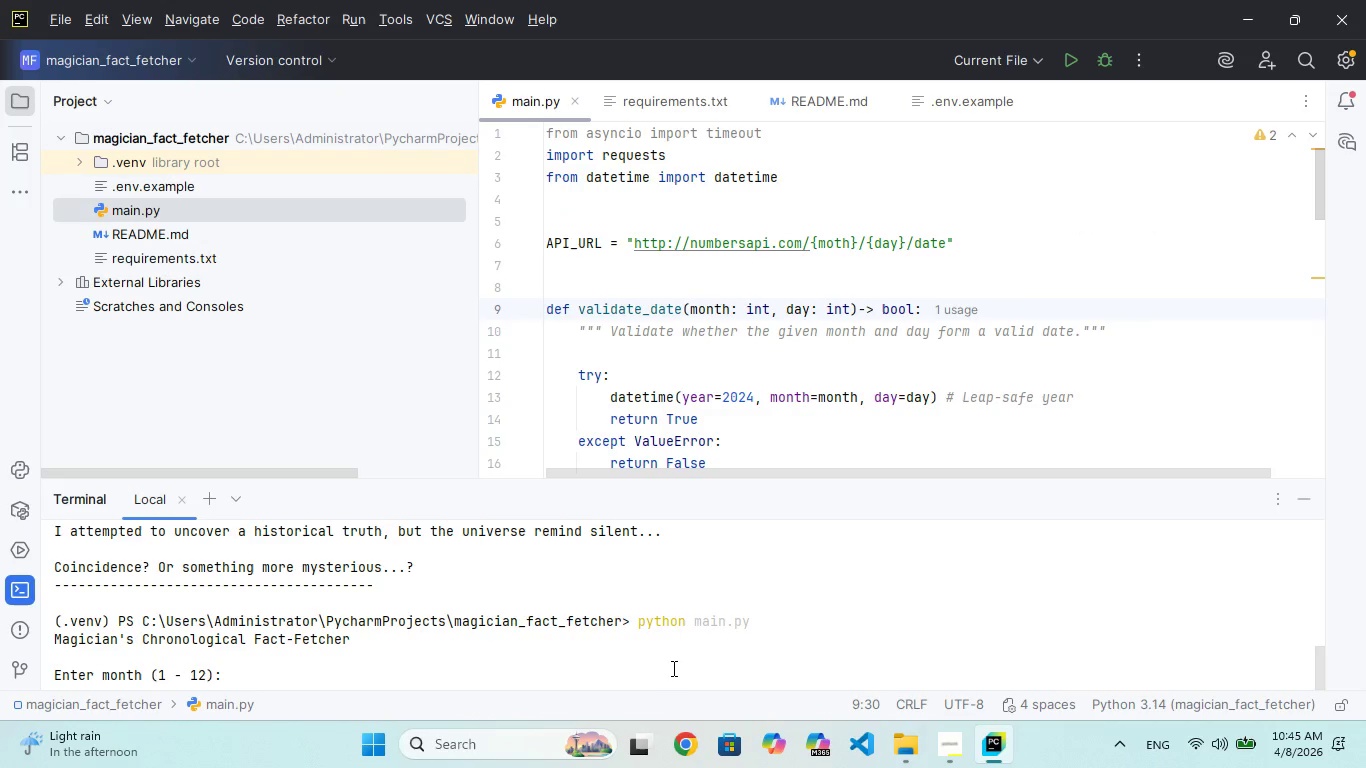 
key(3)
 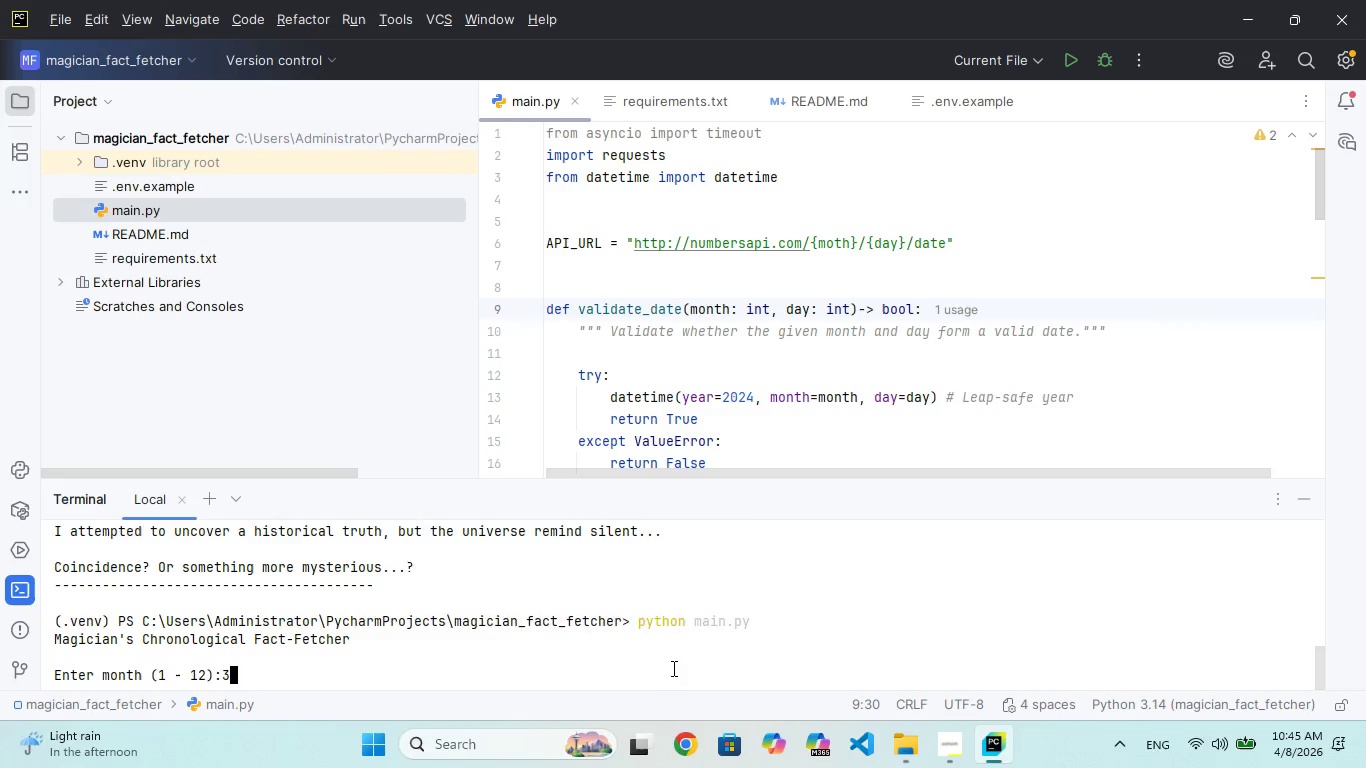 
key(Enter)
 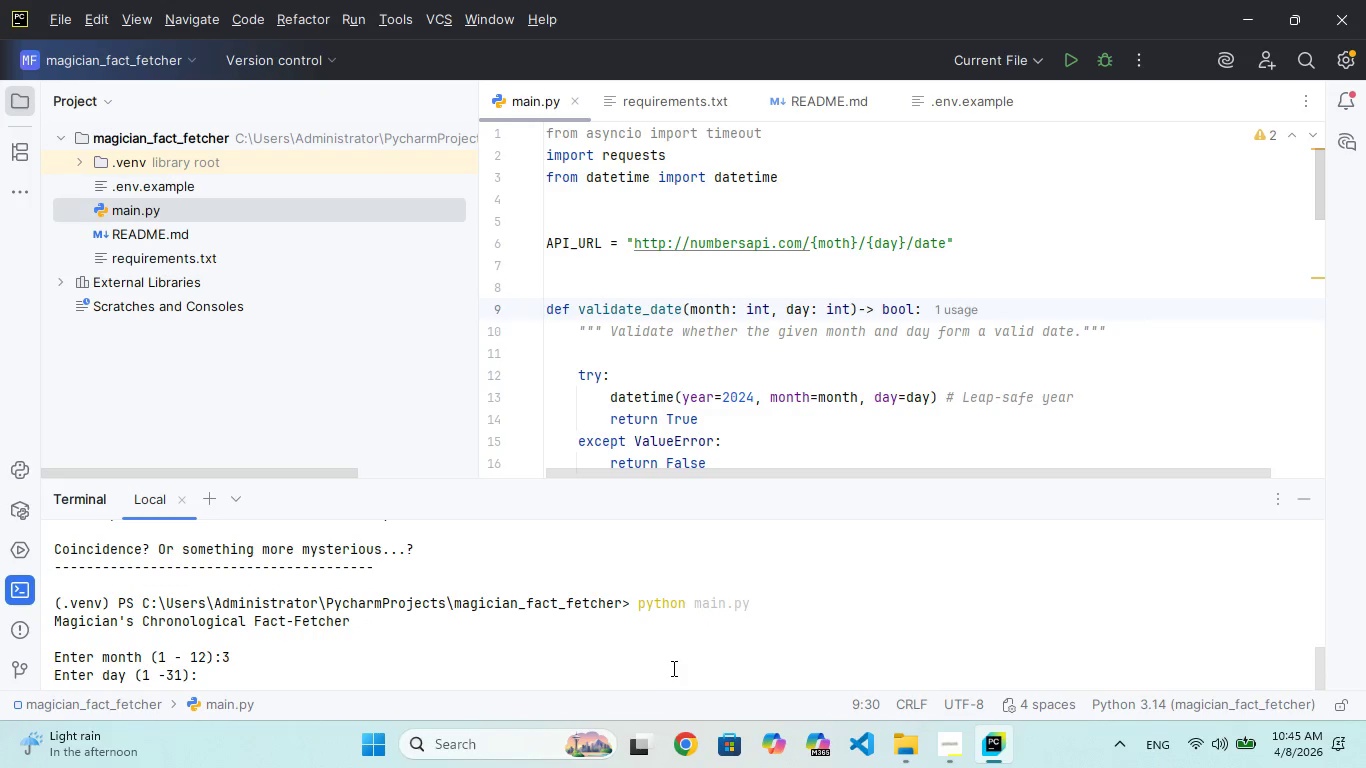 
type(14)
 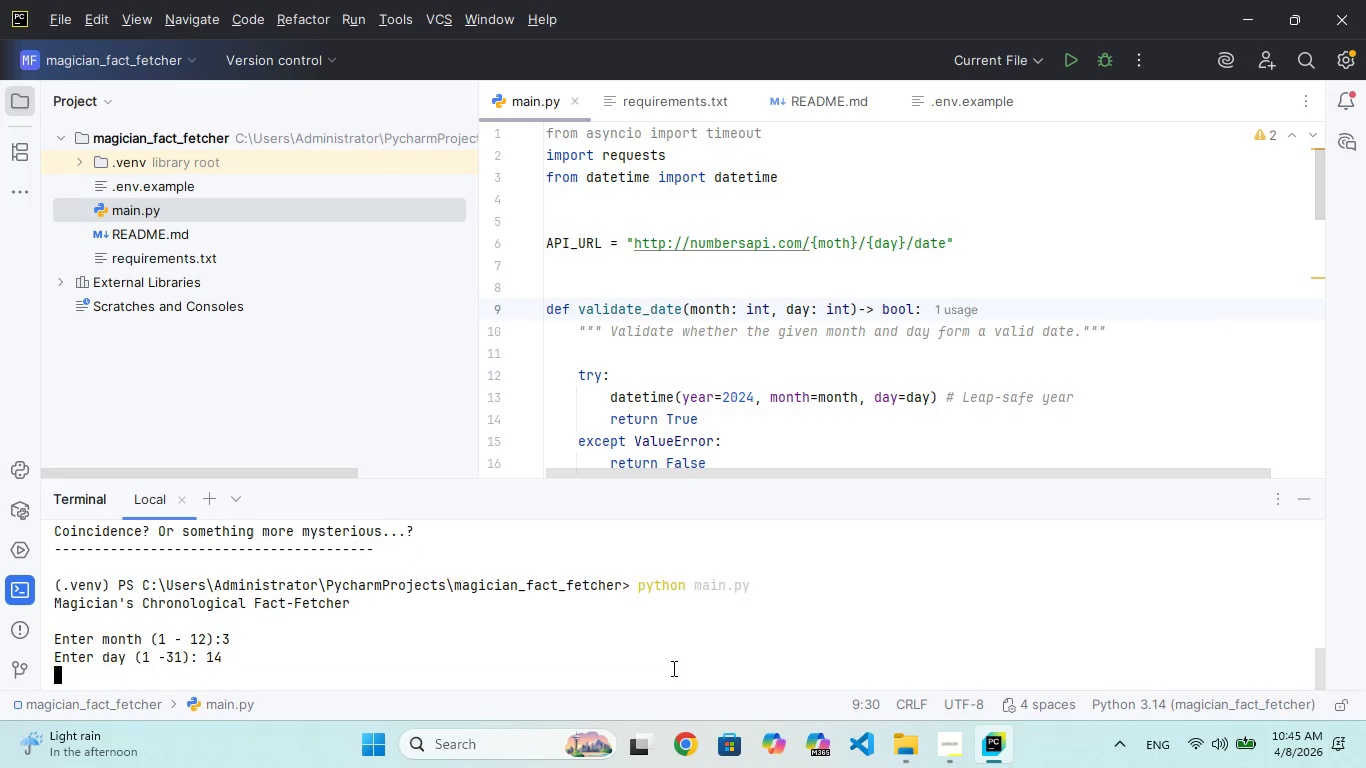 
key(Enter)
 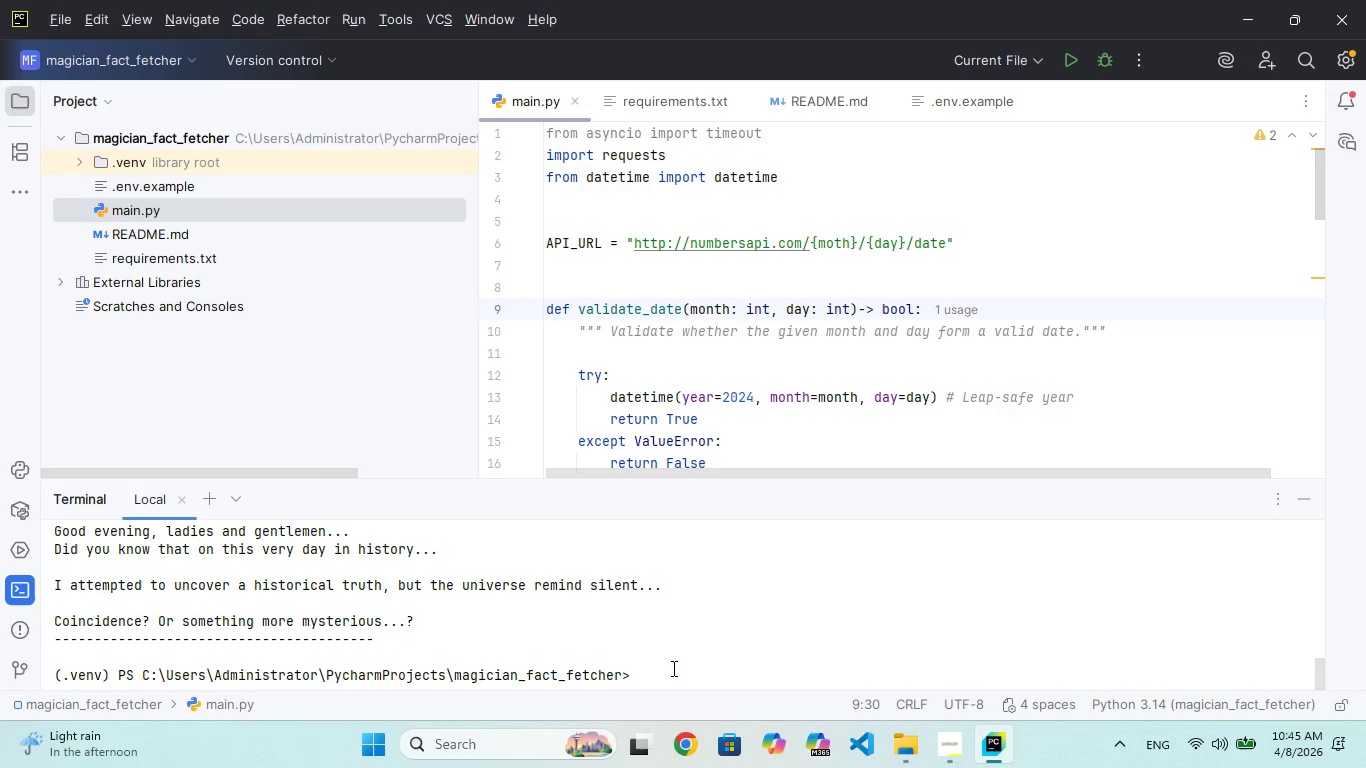 
wait(7.5)
 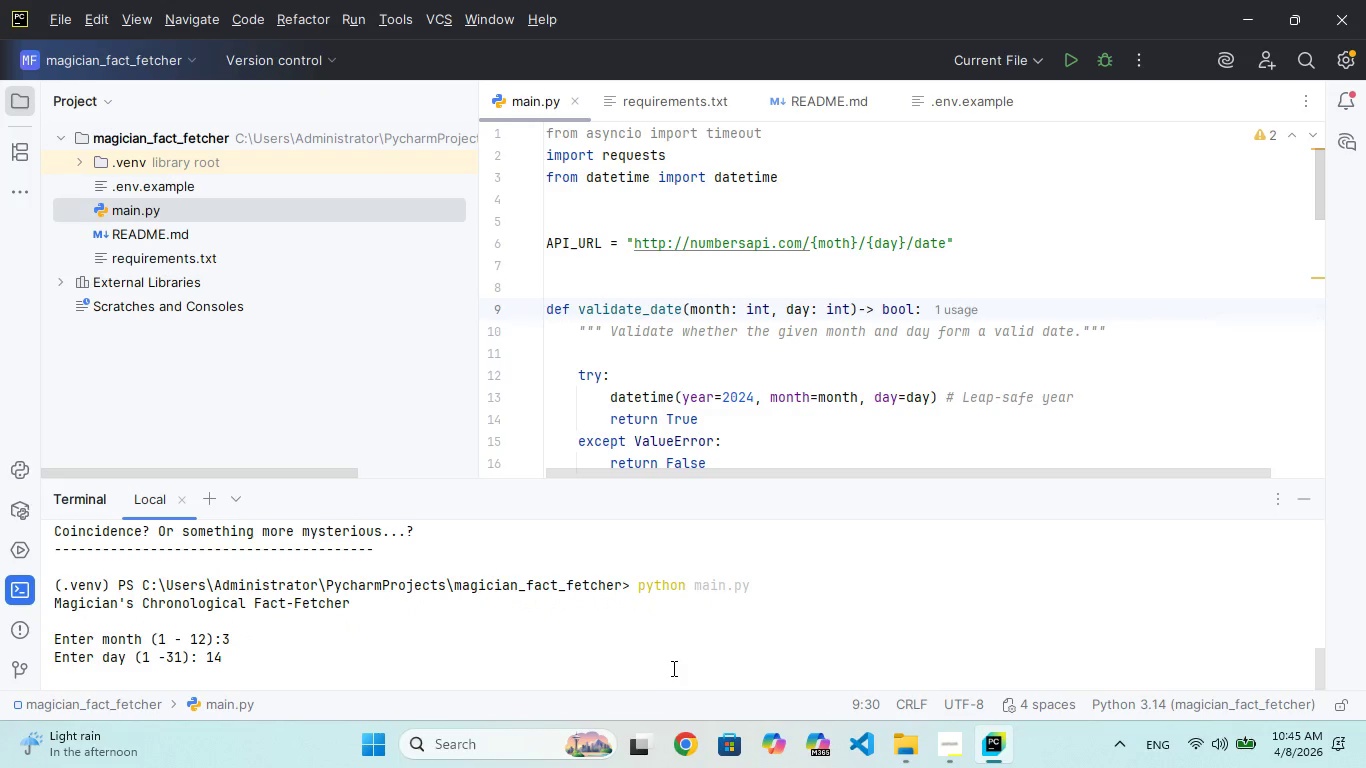 
left_click([944, 252])
 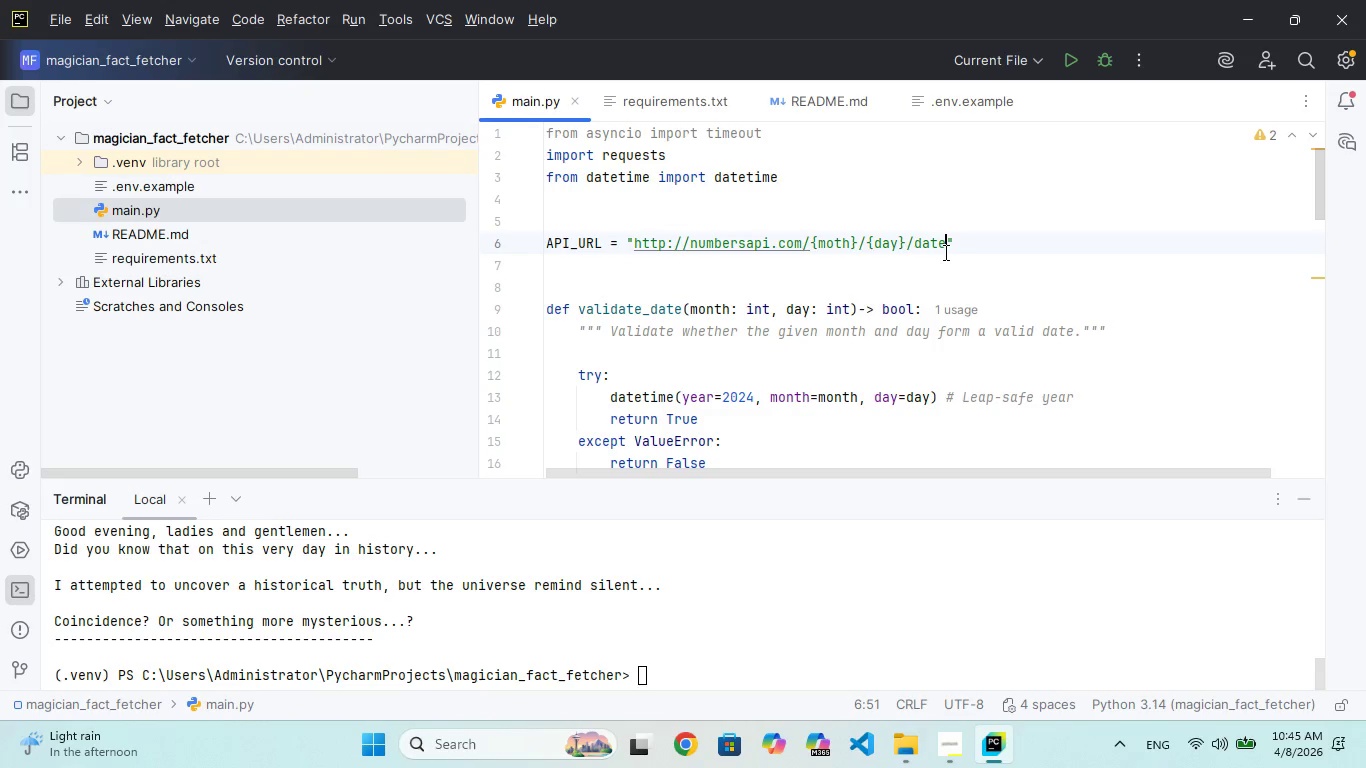 
key(Backspace)
 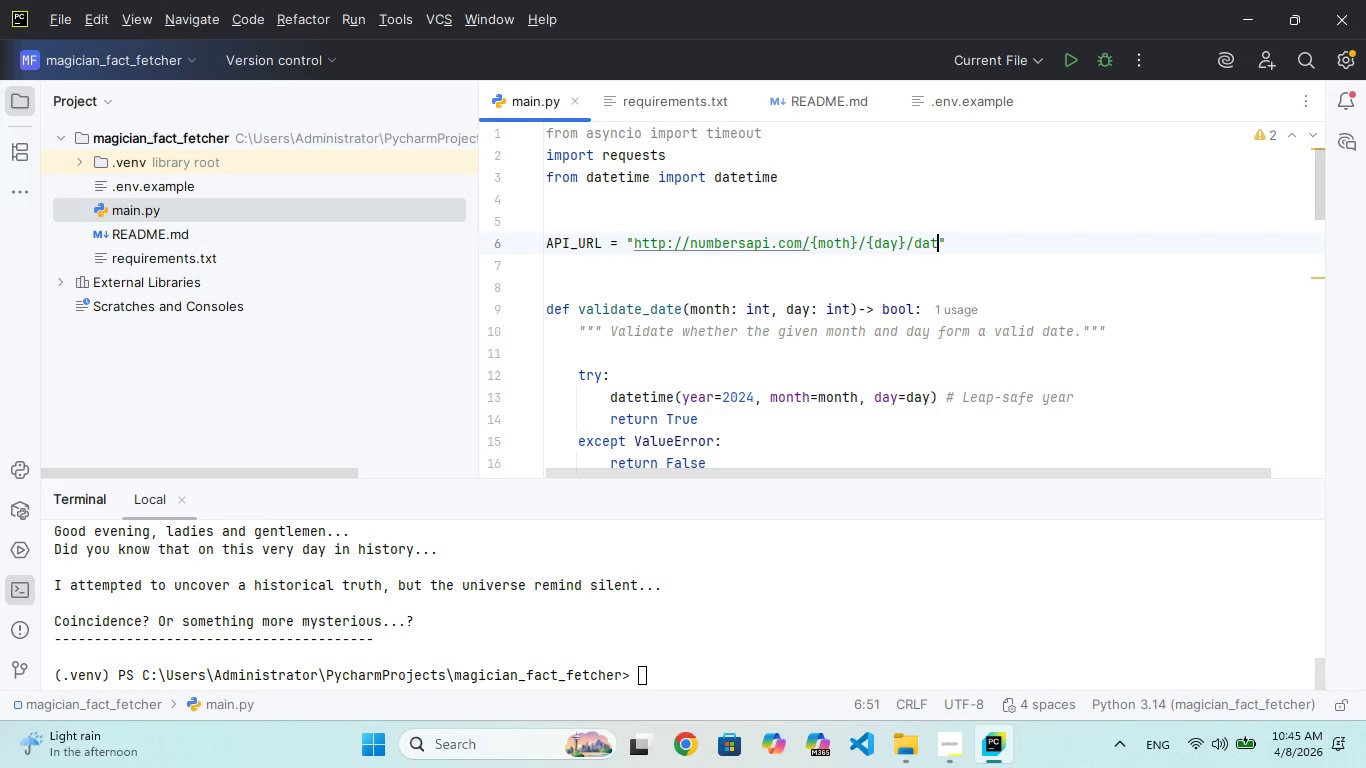 
key(Backspace)
 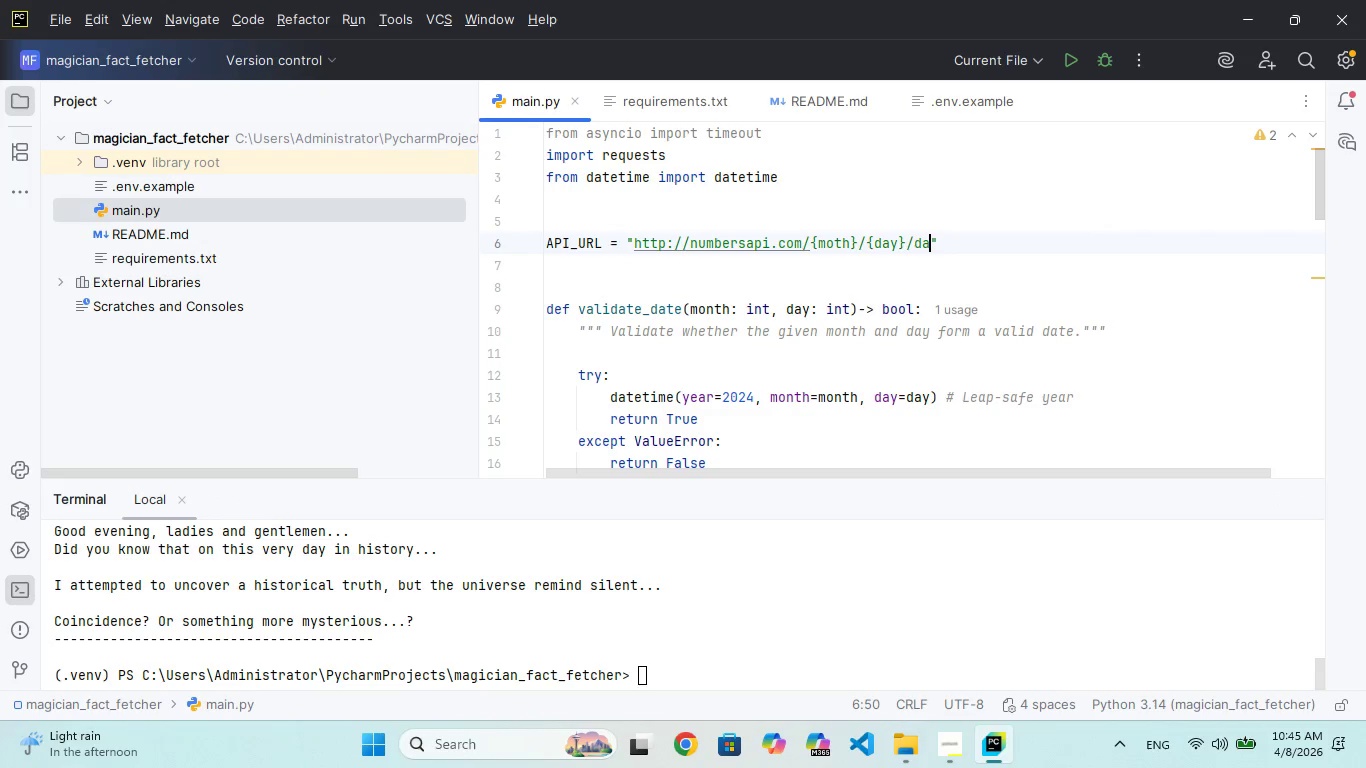 
hold_key(key=Backspace, duration=1.0)
 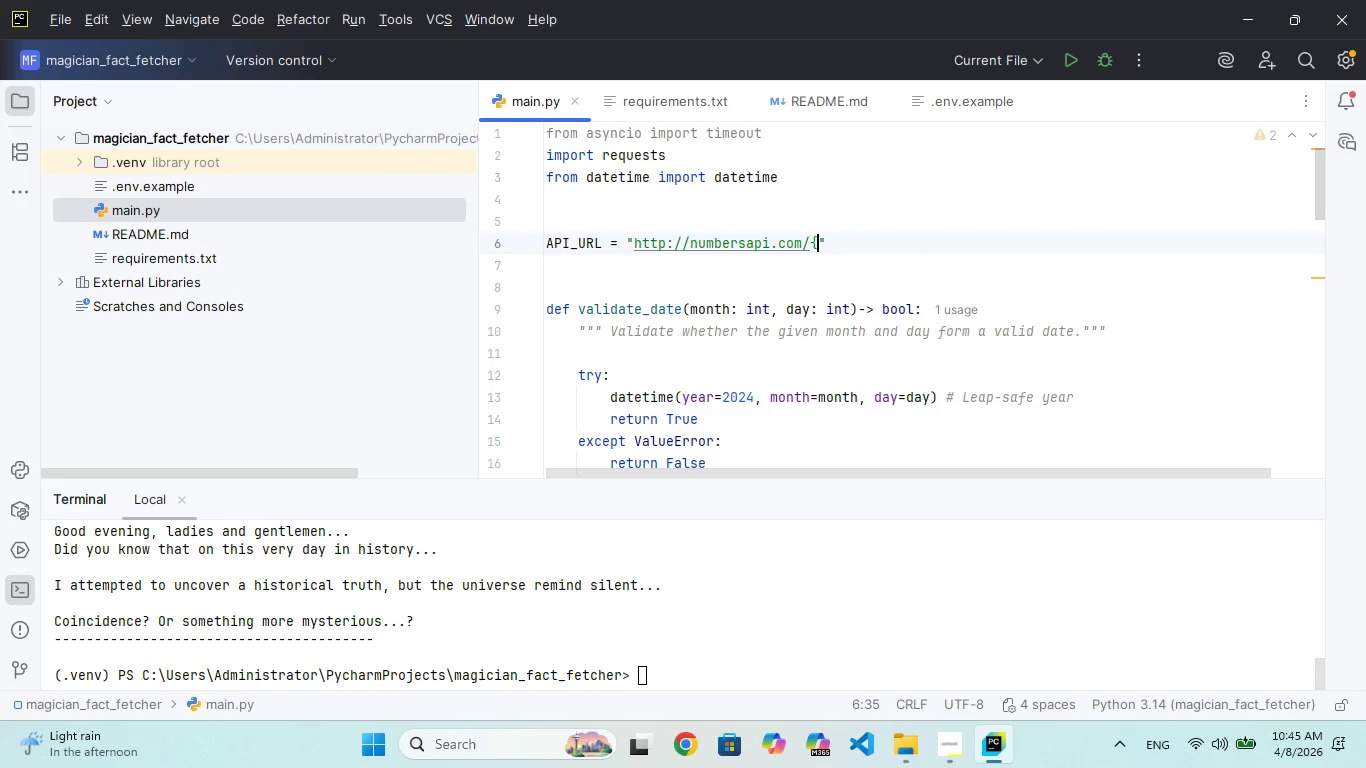 
key(Backspace)
 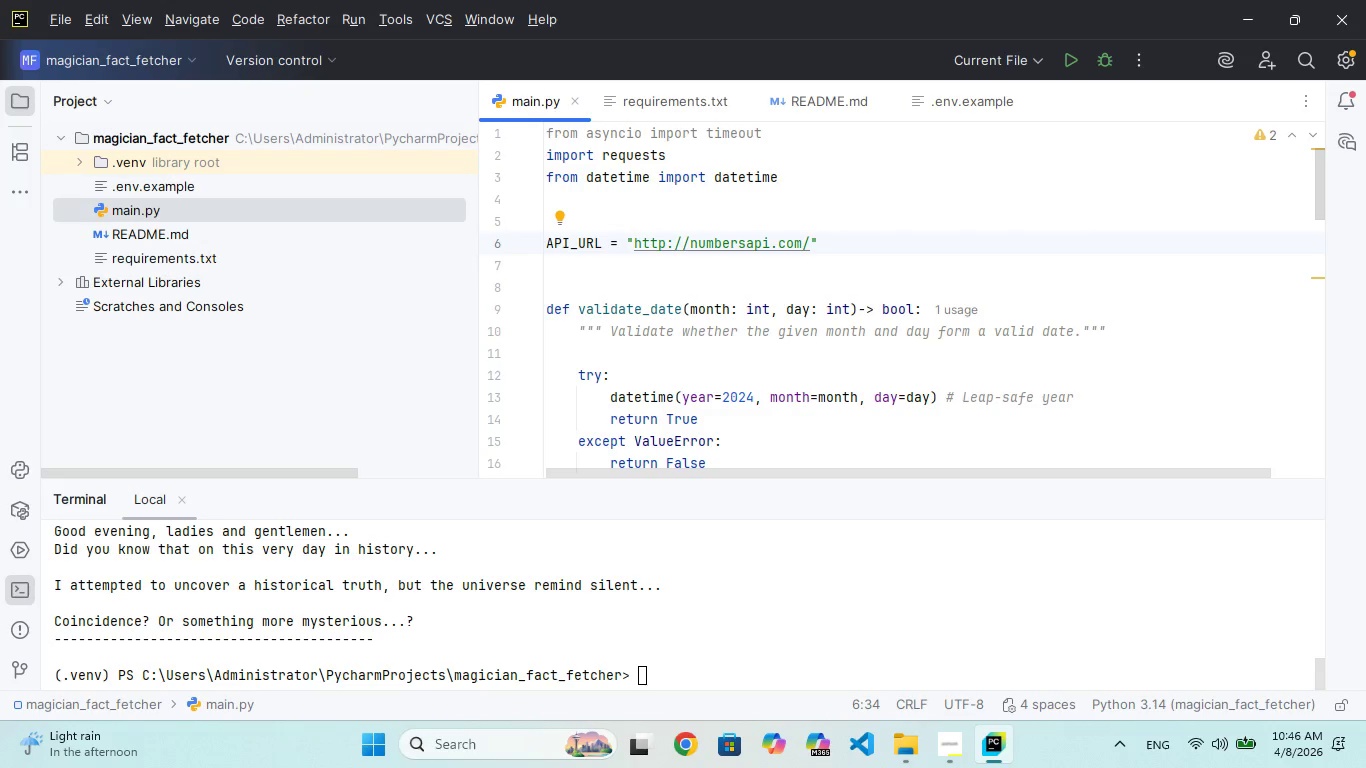 
wait(28.92)
 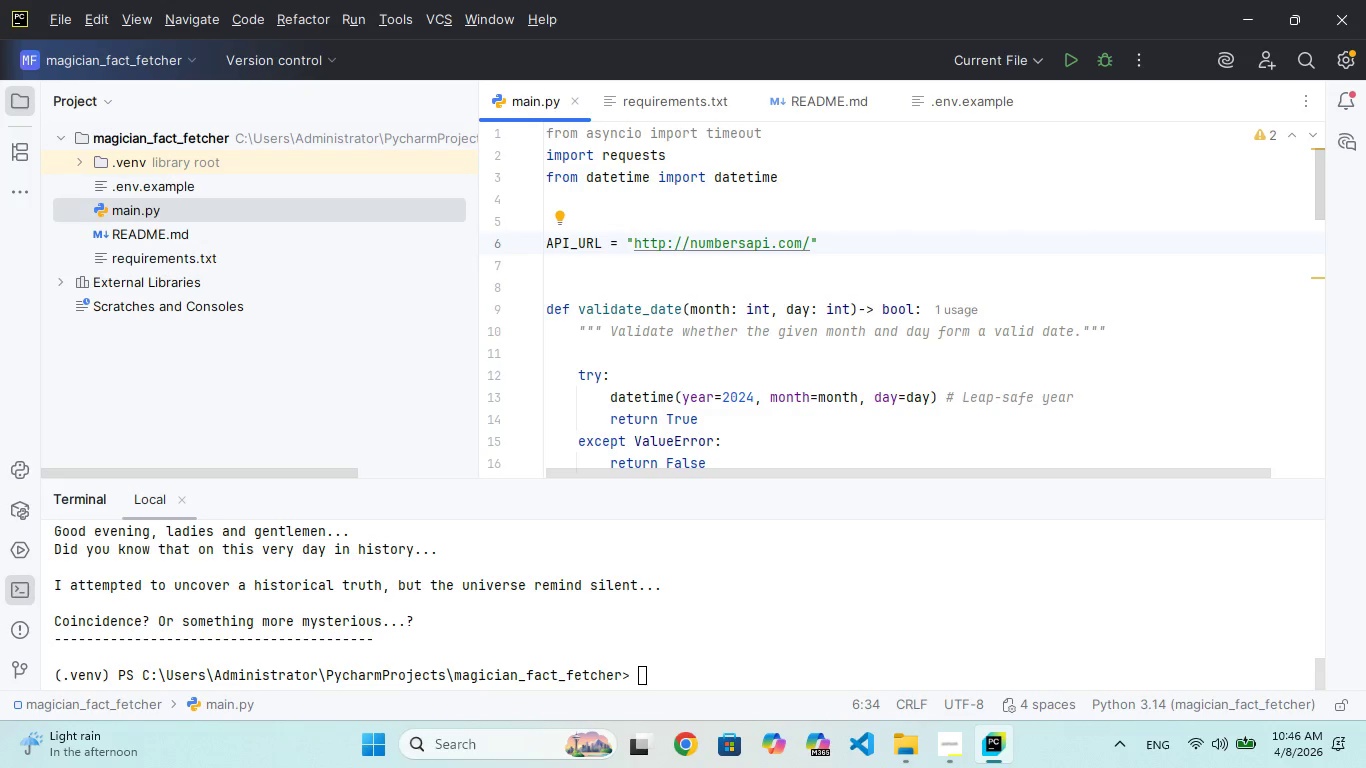 
key(ArrowDown)
 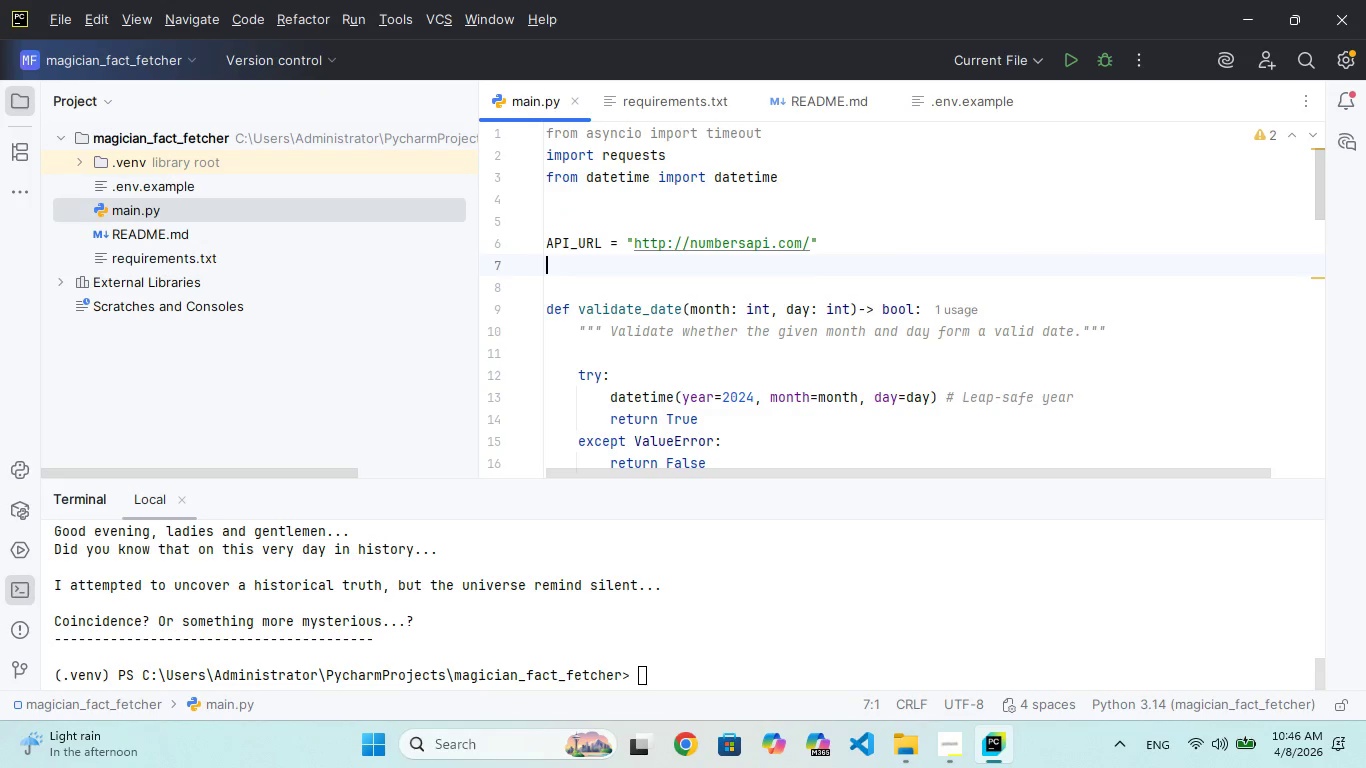 
key(ArrowUp)
 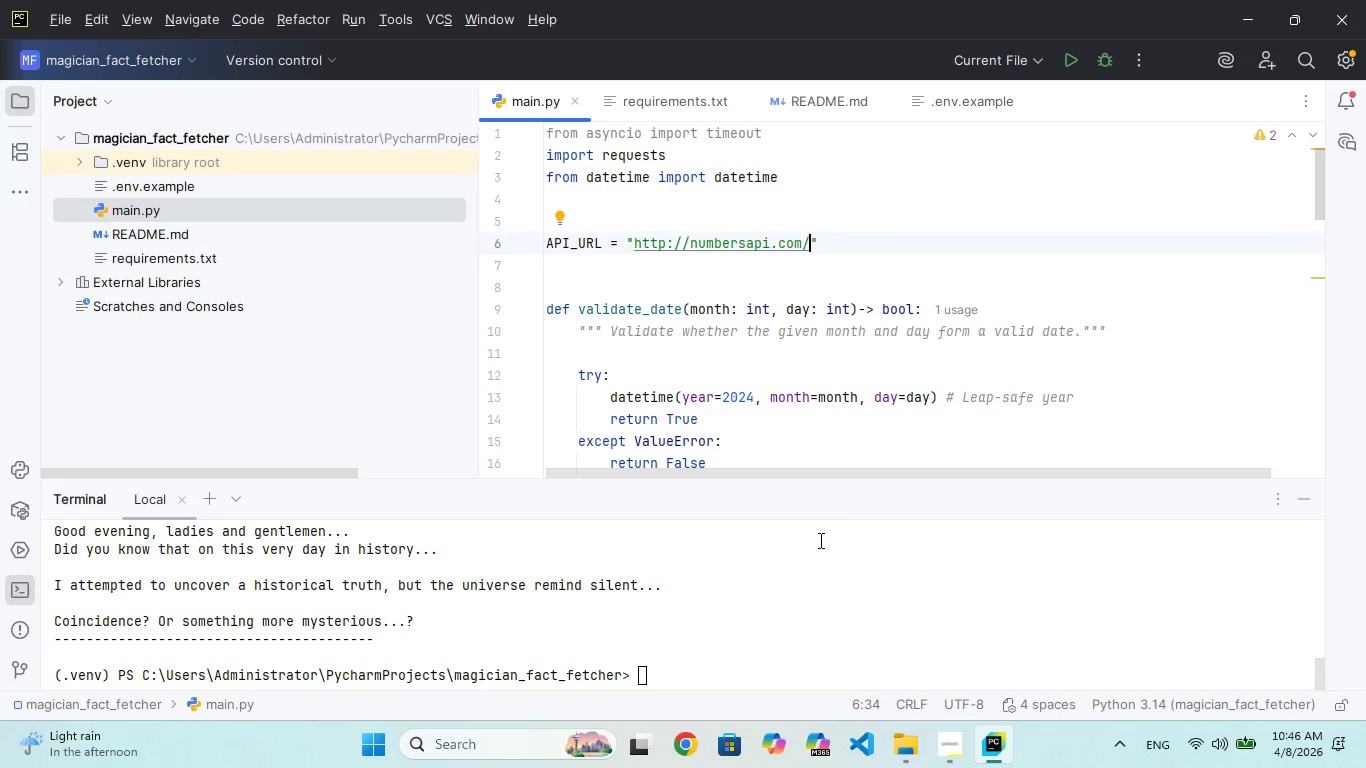 
left_click([810, 573])
 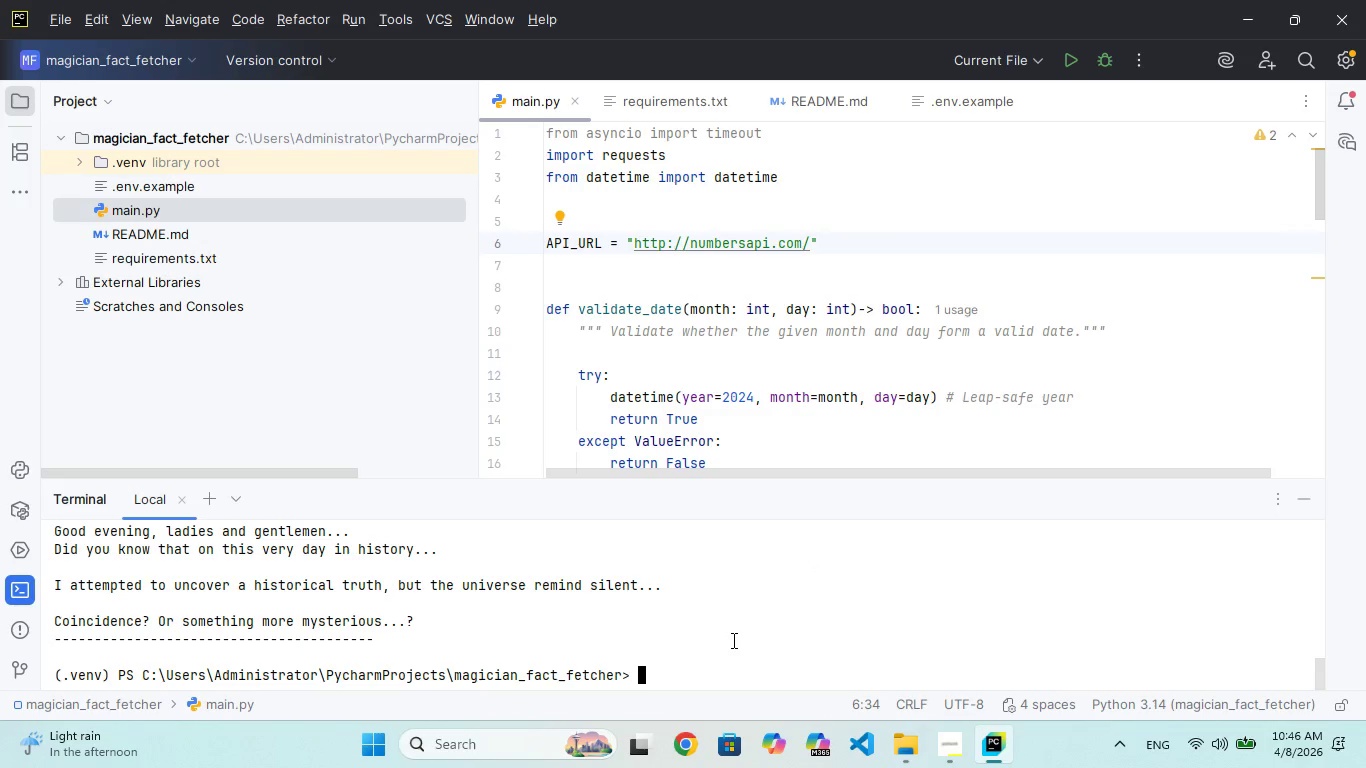 
type(pyhon mn.py)
 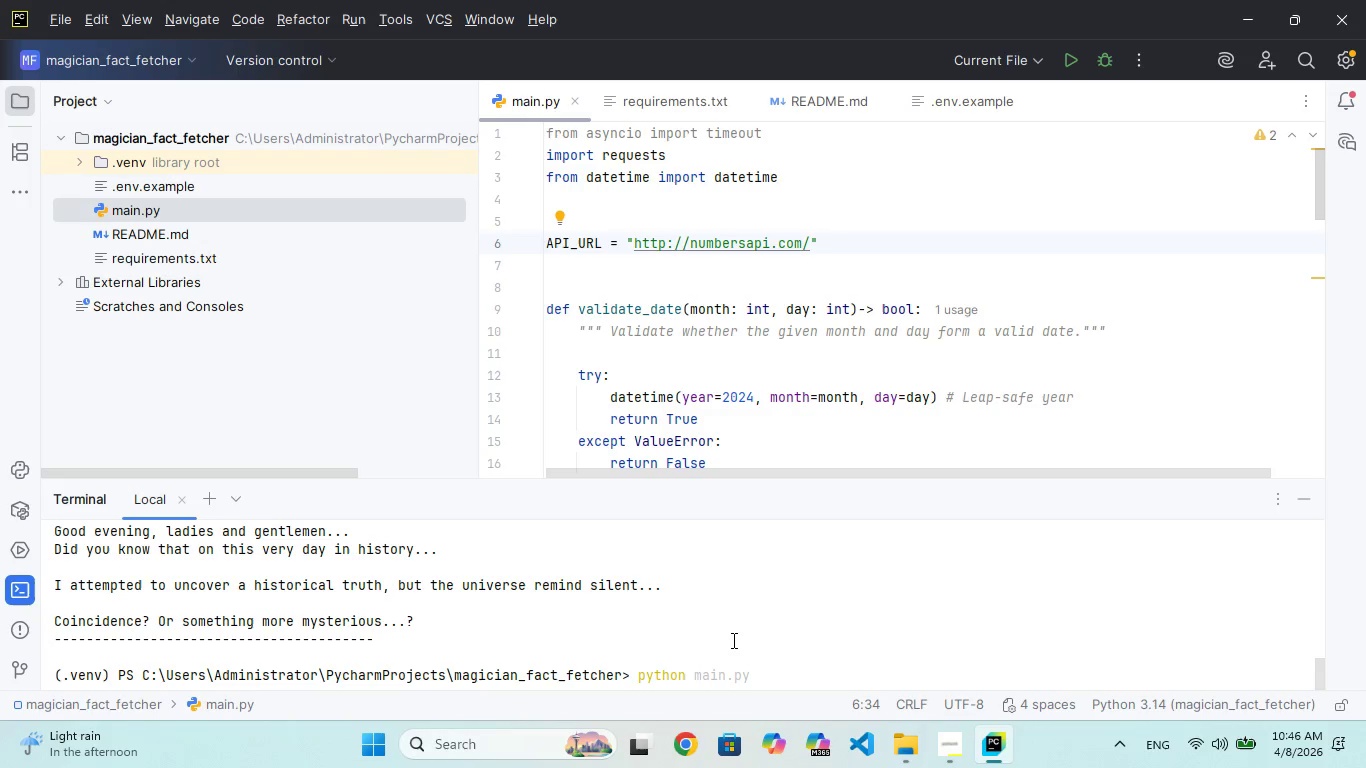 
hold_key(key=T, duration=0.41)
 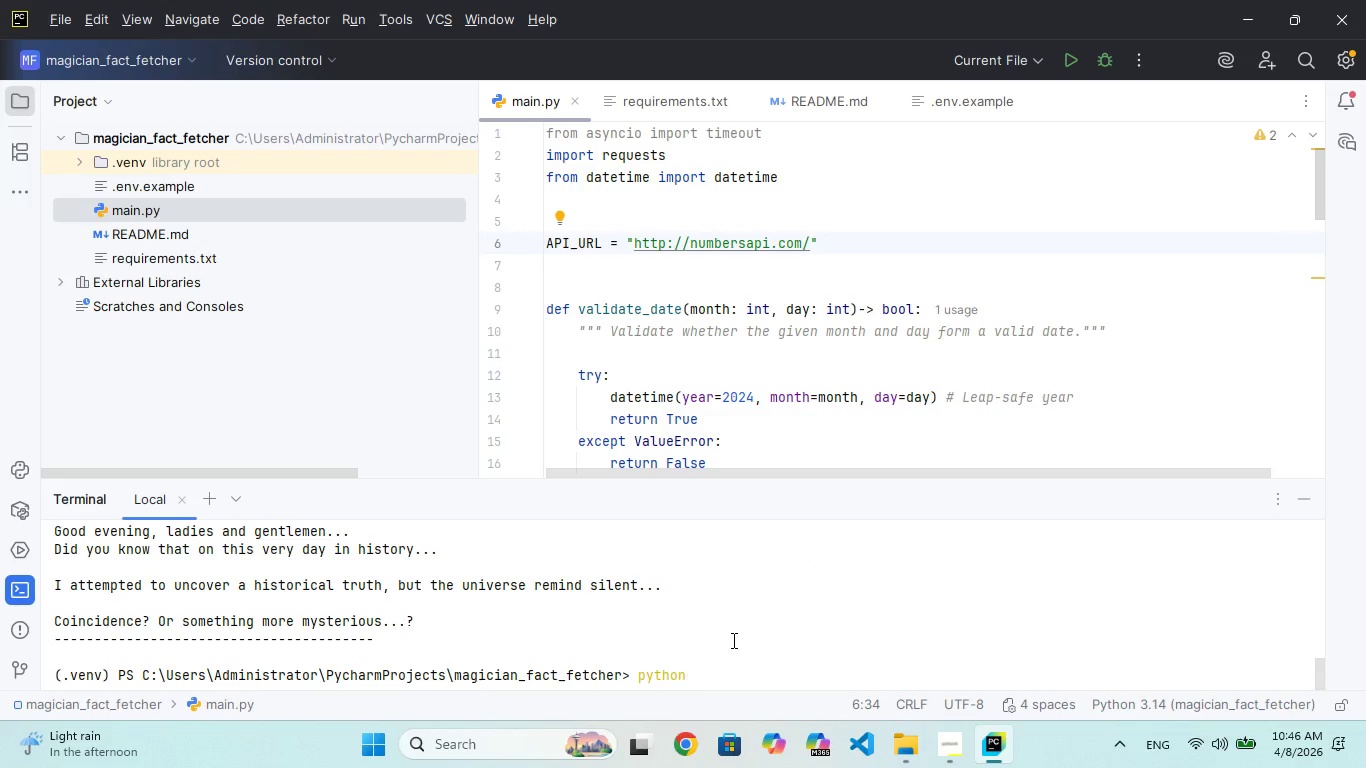 
hold_key(key=A, duration=0.31)
 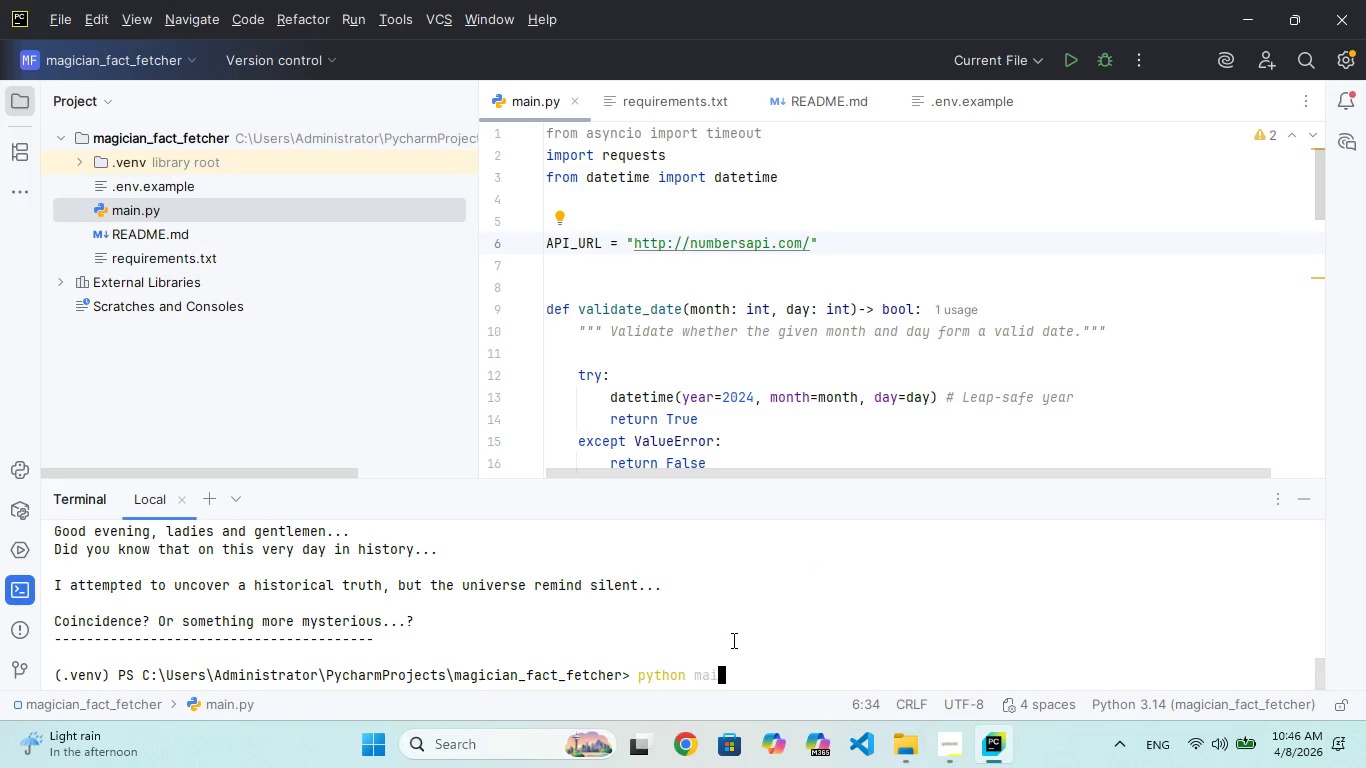 
hold_key(key=I, duration=0.34)
 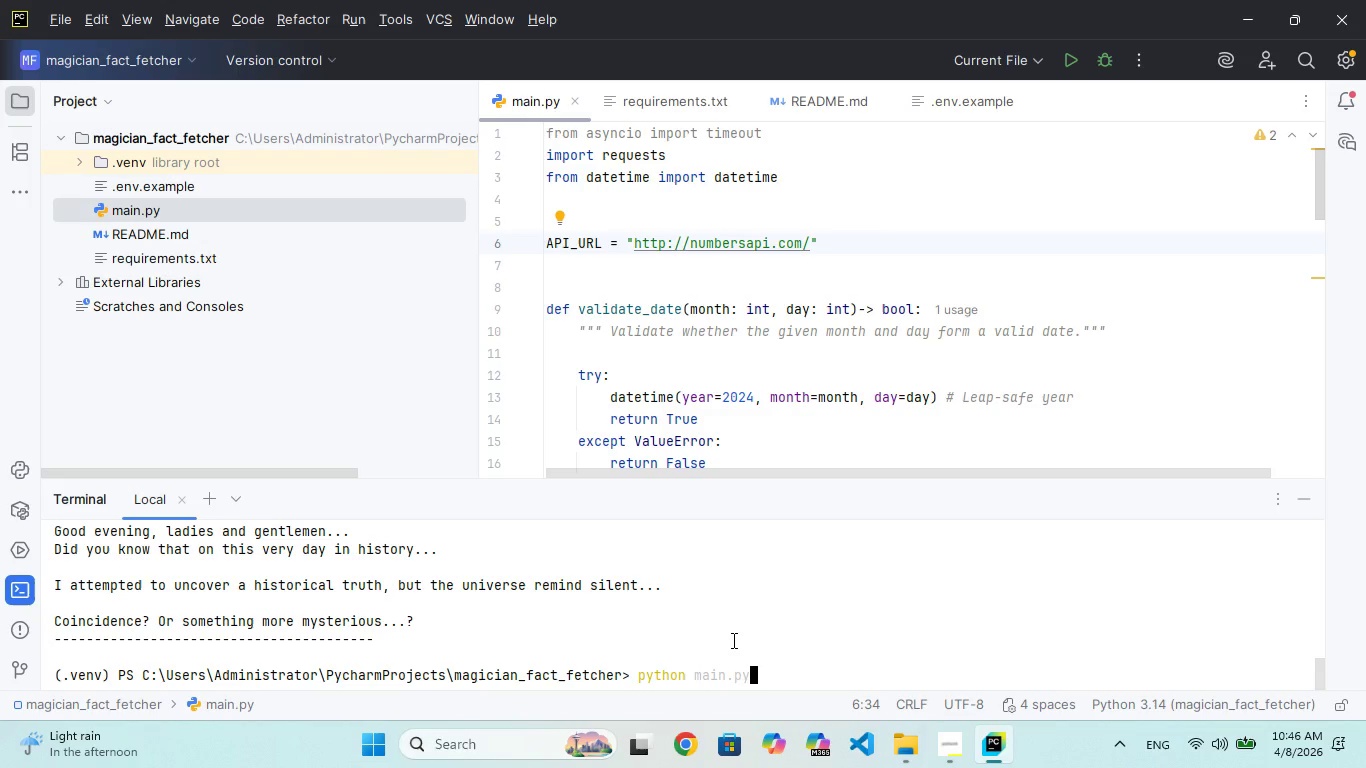 
key(Enter)
 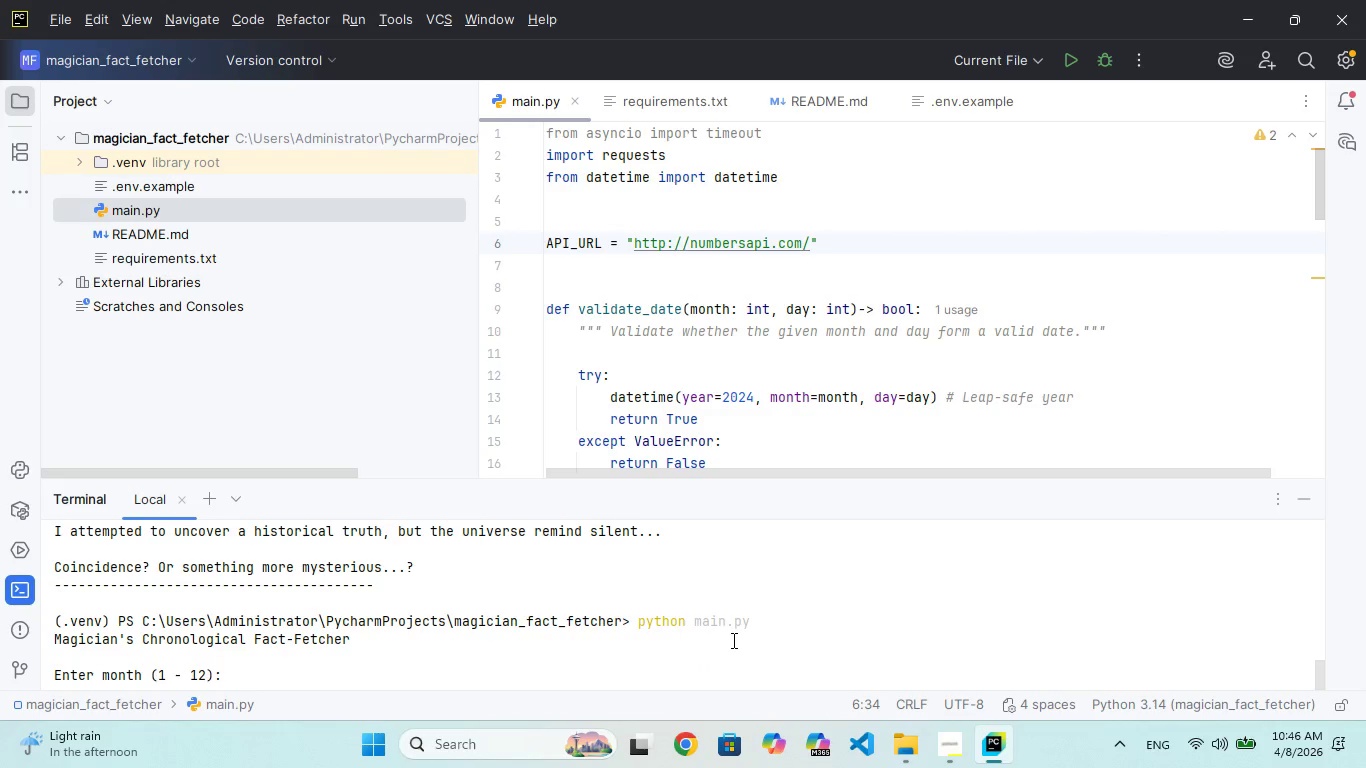 
wait(9.92)
 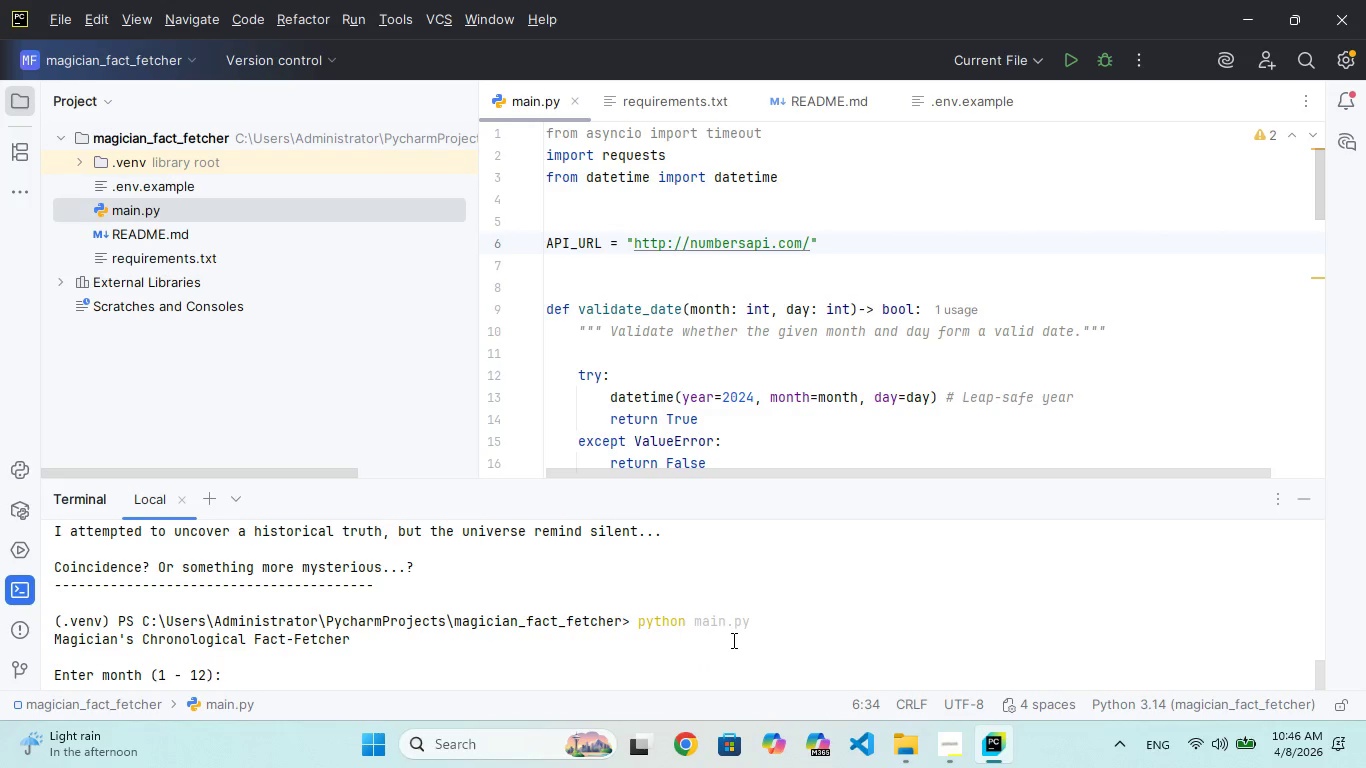 
key(6)
 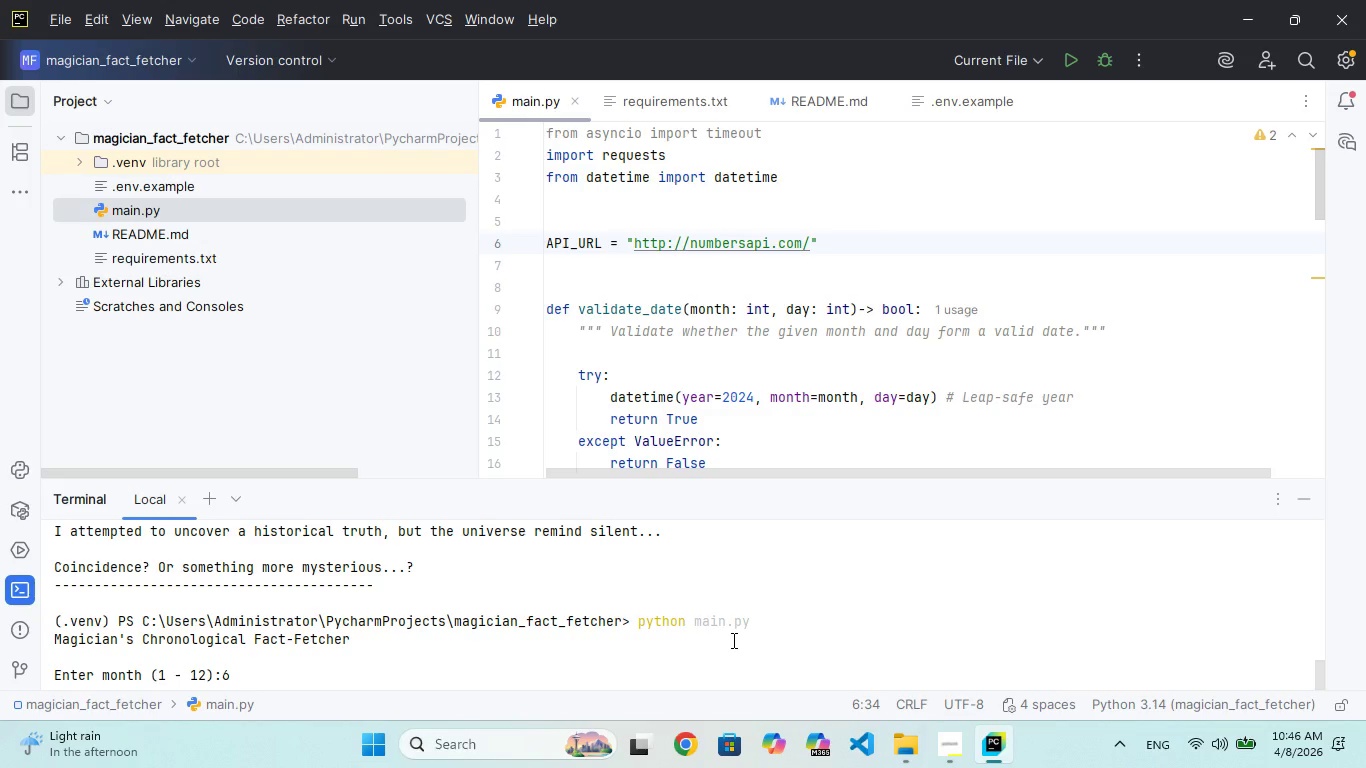 
key(Enter)
 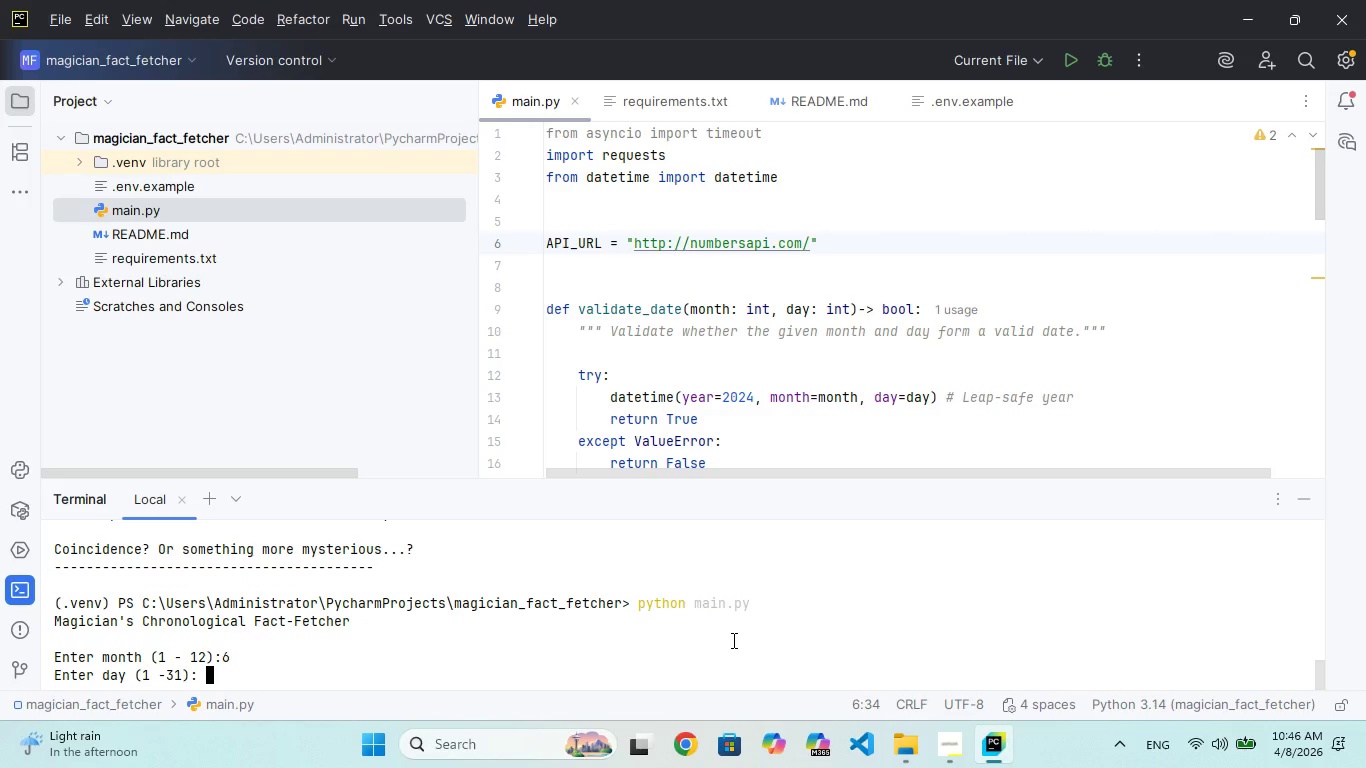 
hold_key(key=3, duration=0.31)
 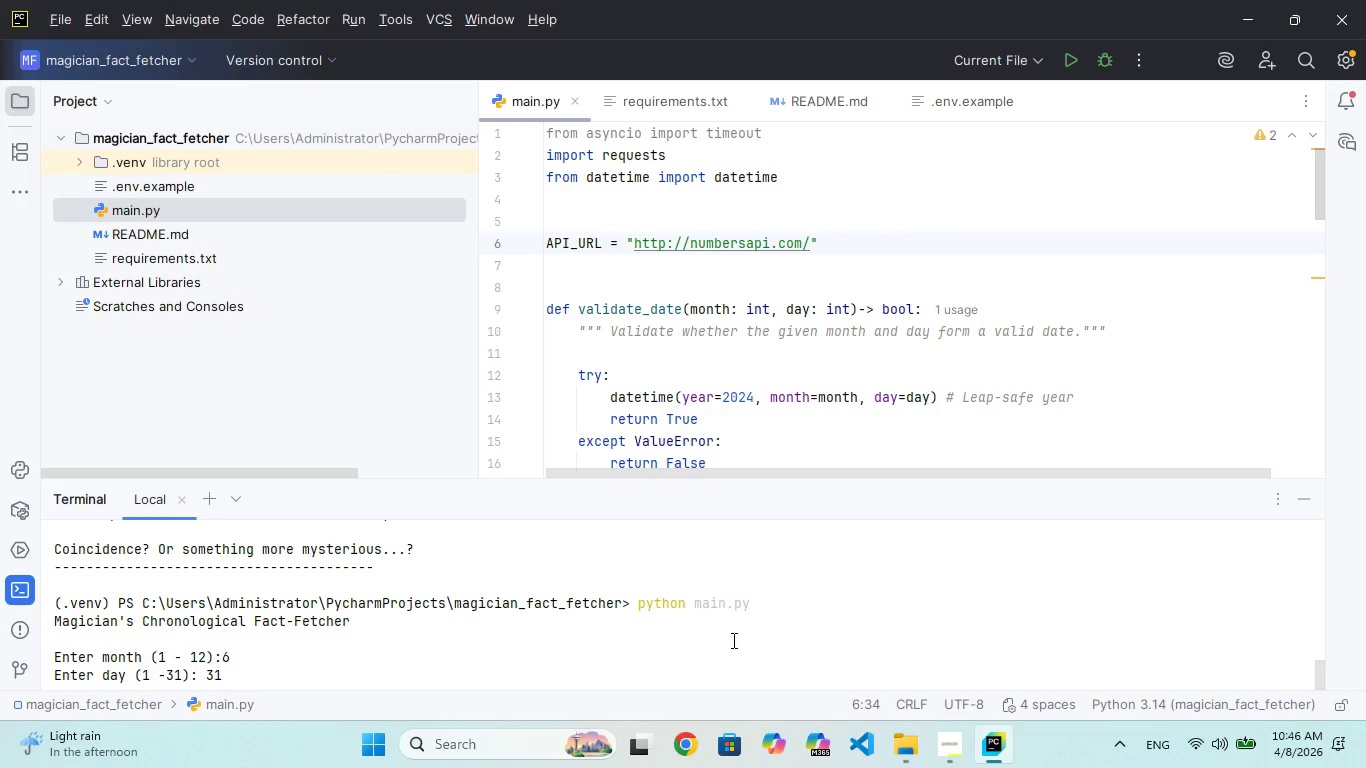 
key(1)
 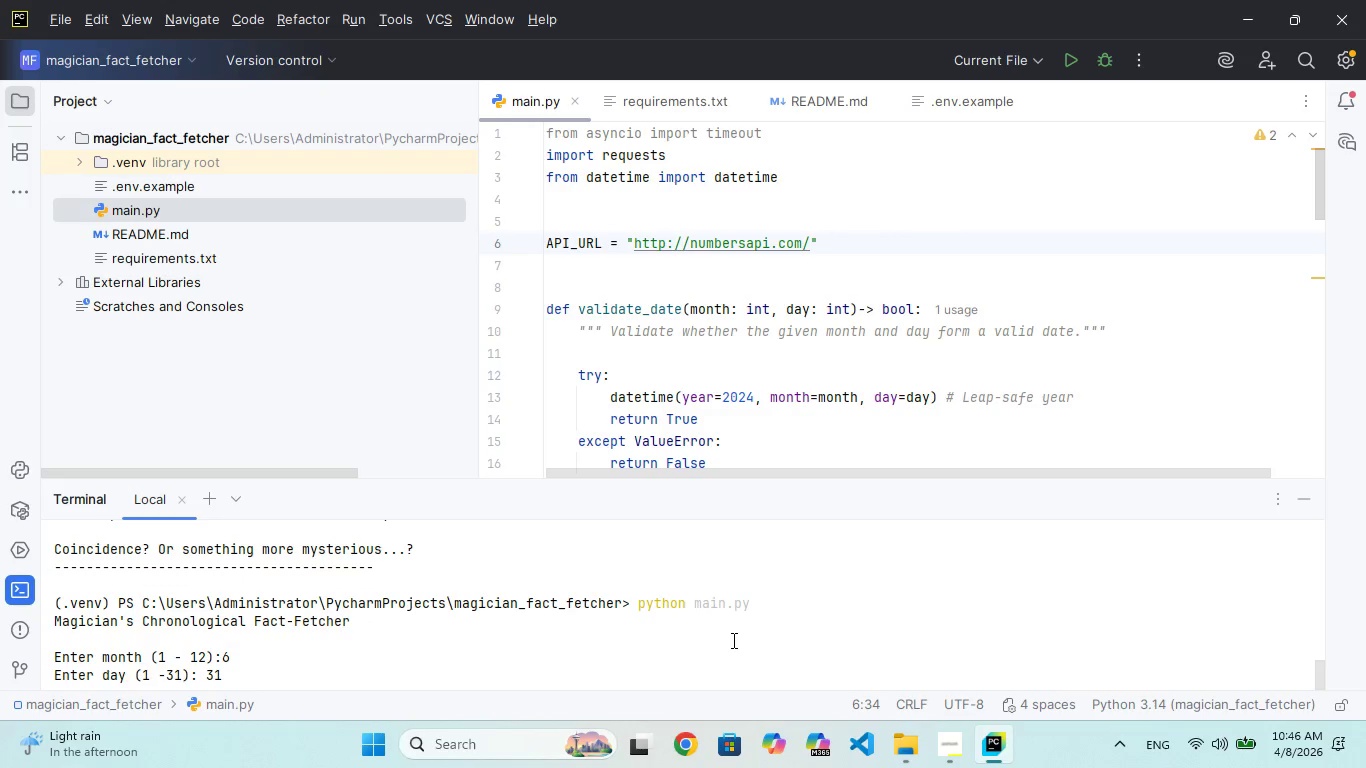 
key(Enter)
 